 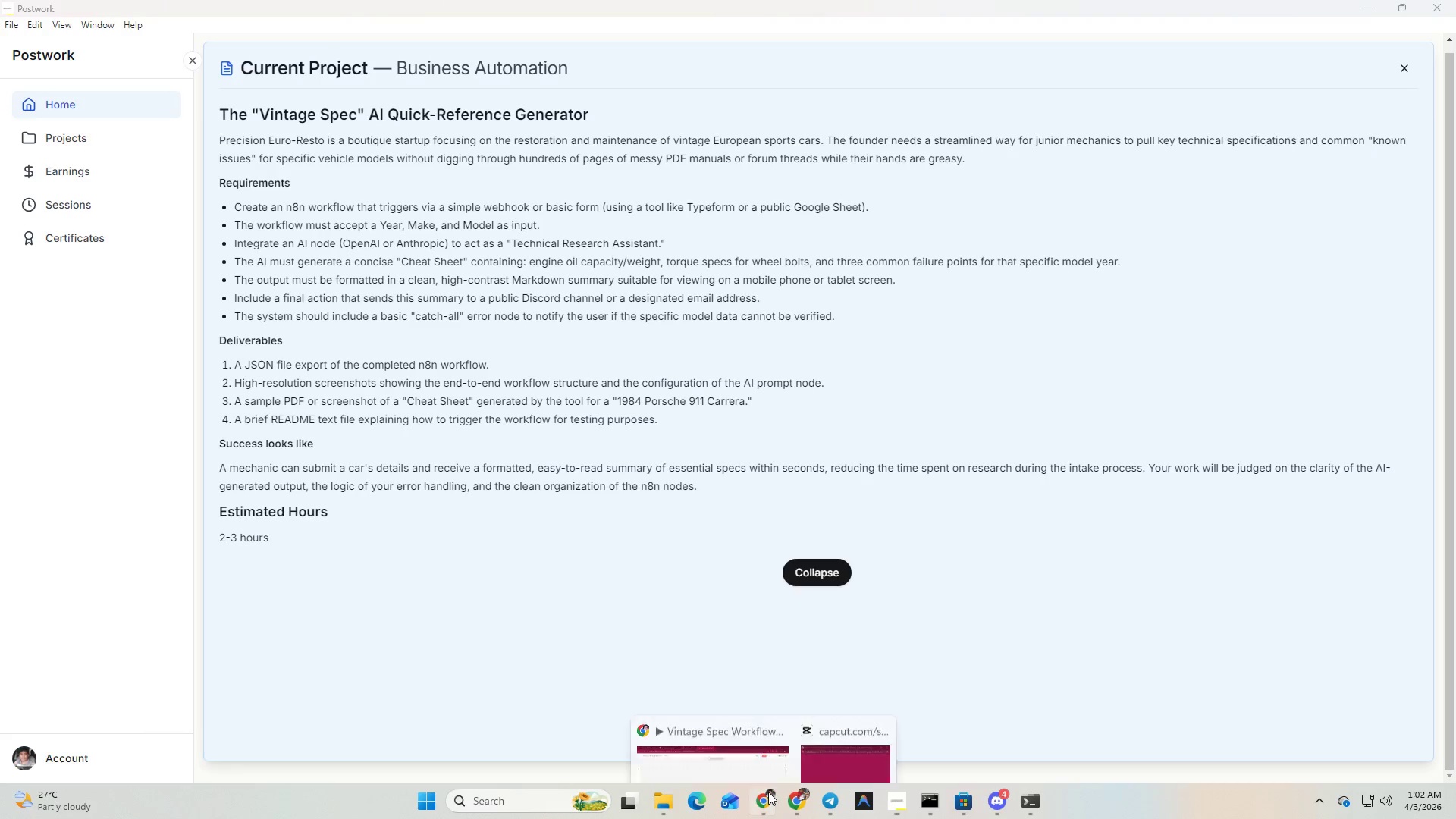 
left_click([729, 734])
 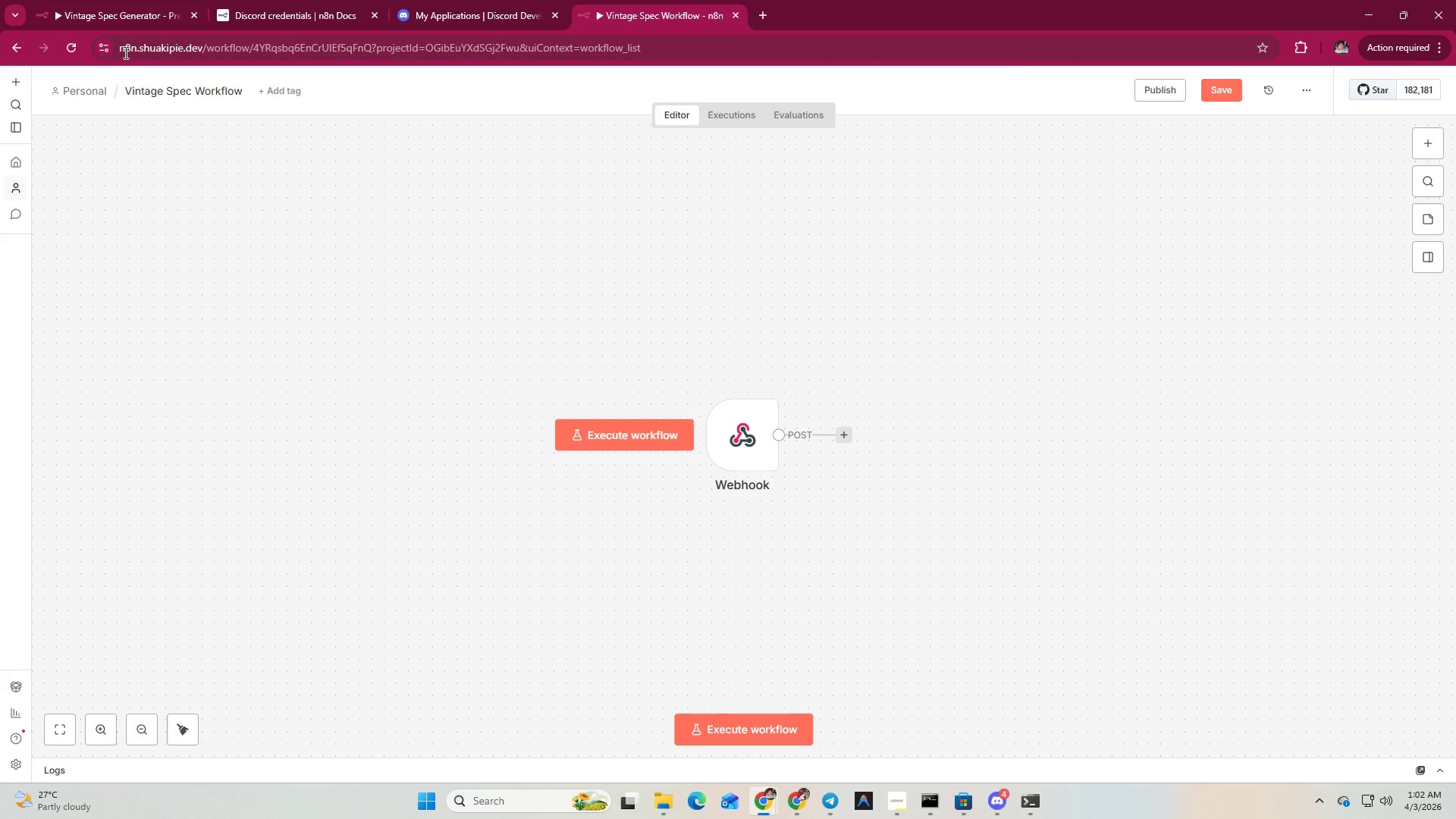 
left_click([130, 22])
 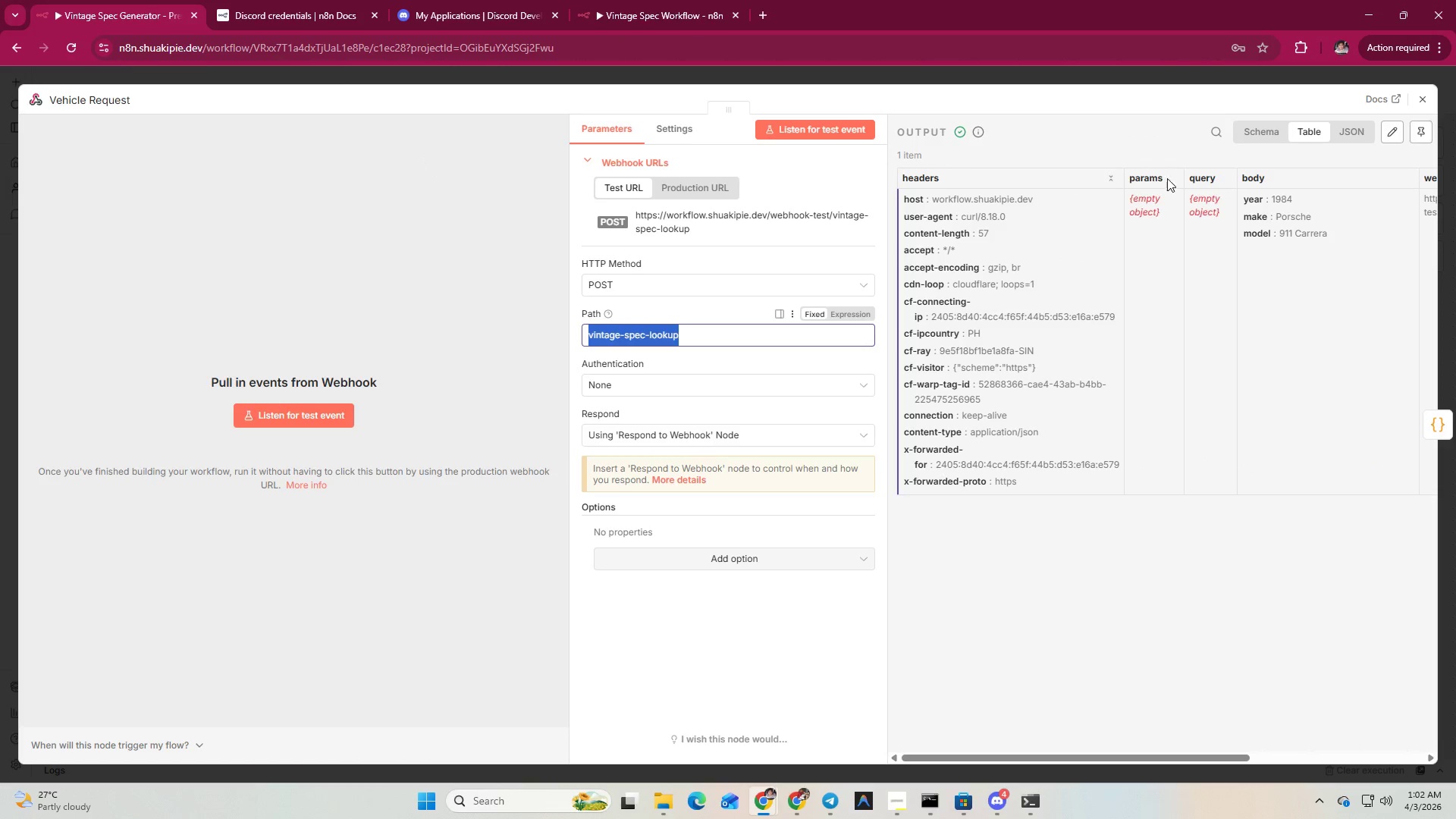 
left_click([1424, 103])
 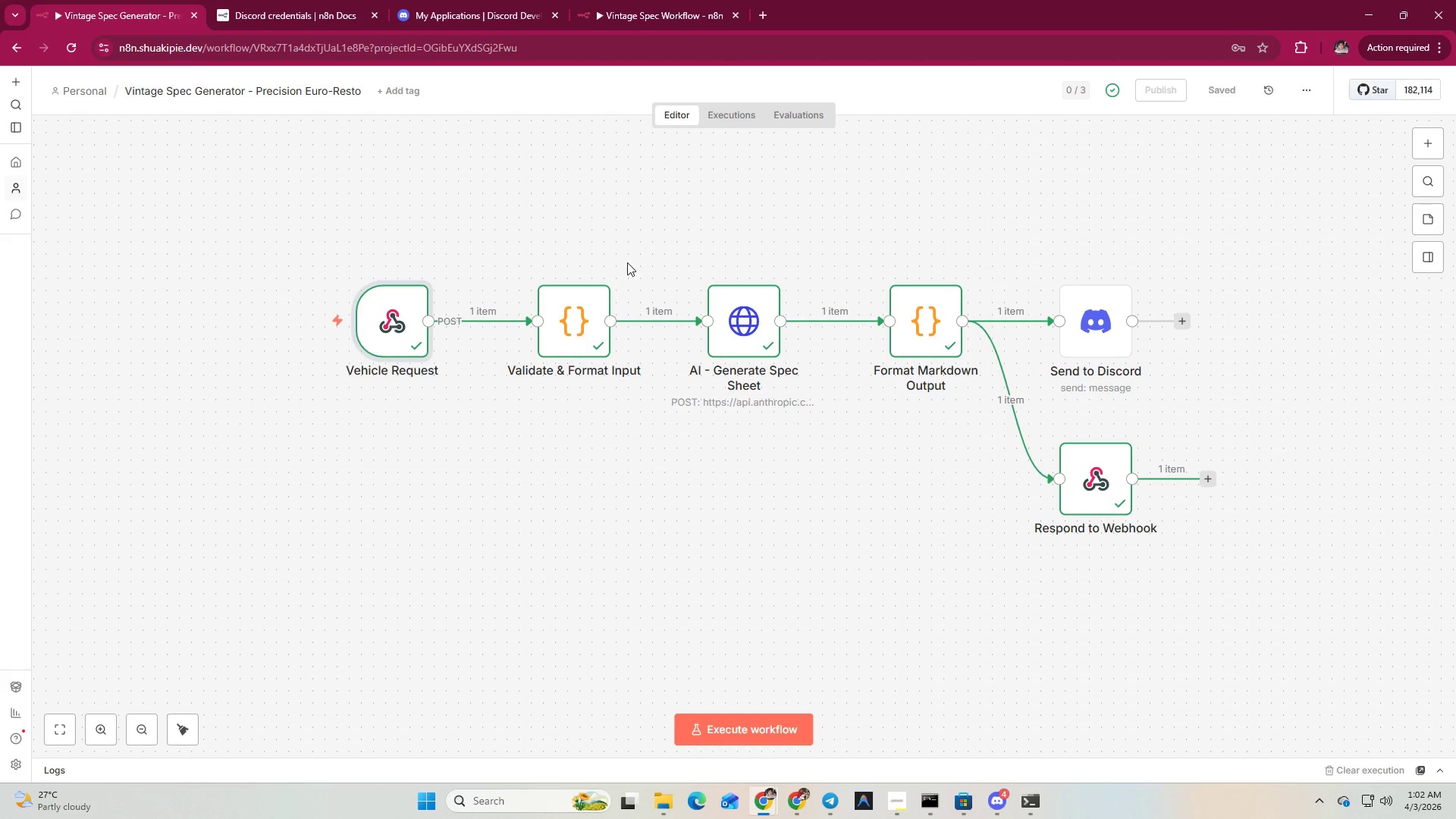 
left_click([595, 306])
 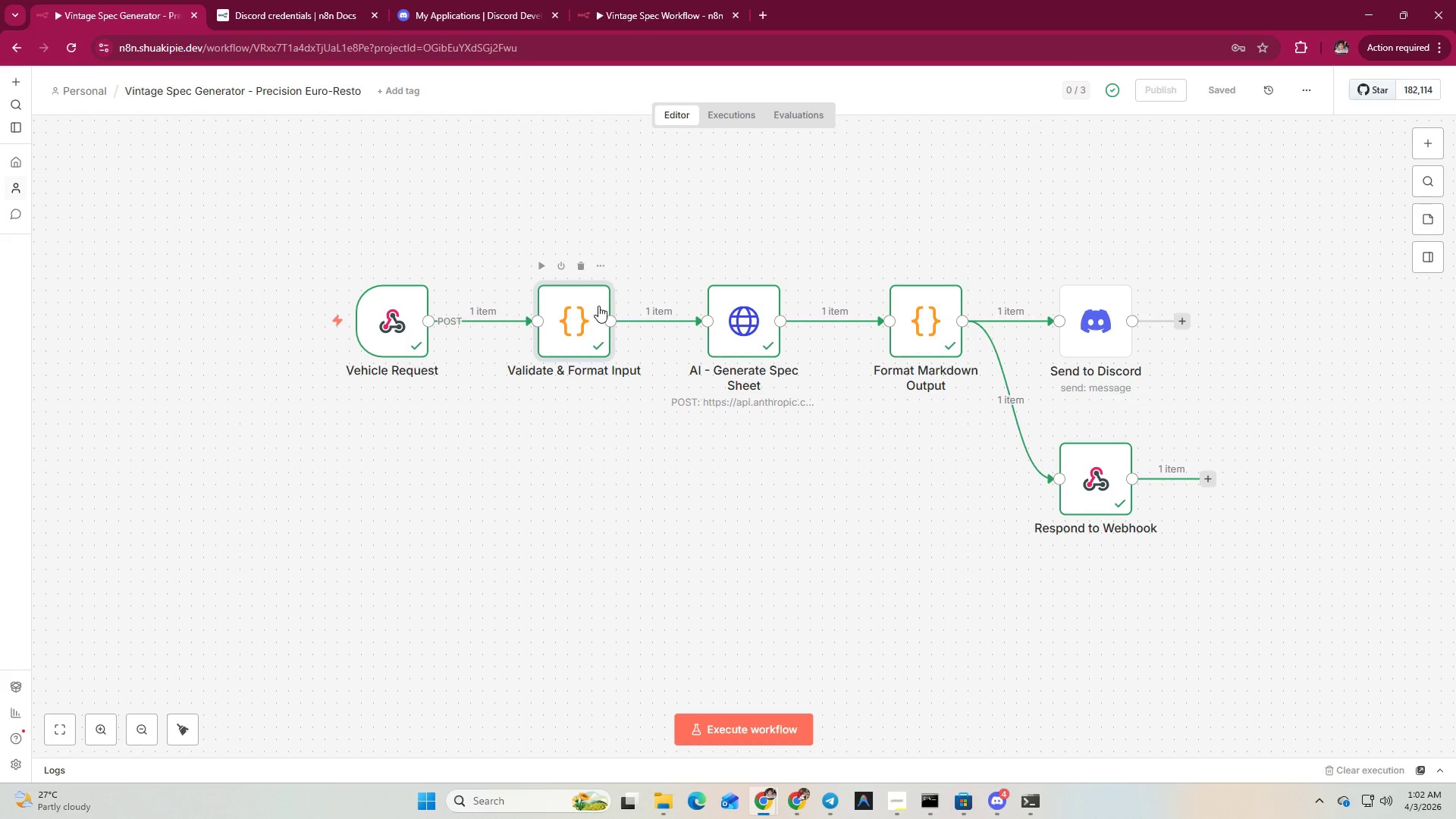 
key(Control+C)
 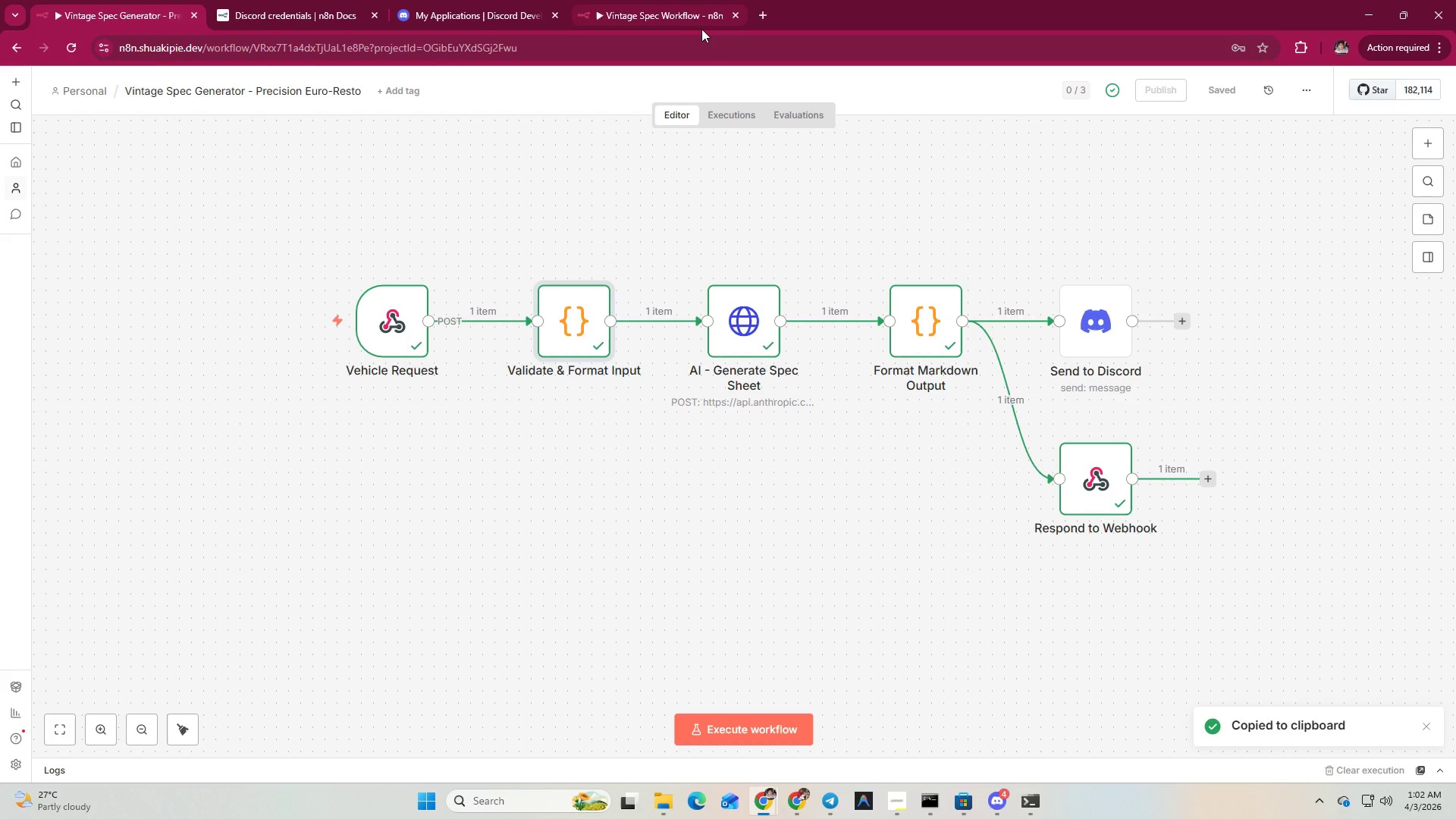 
left_click([676, 20])
 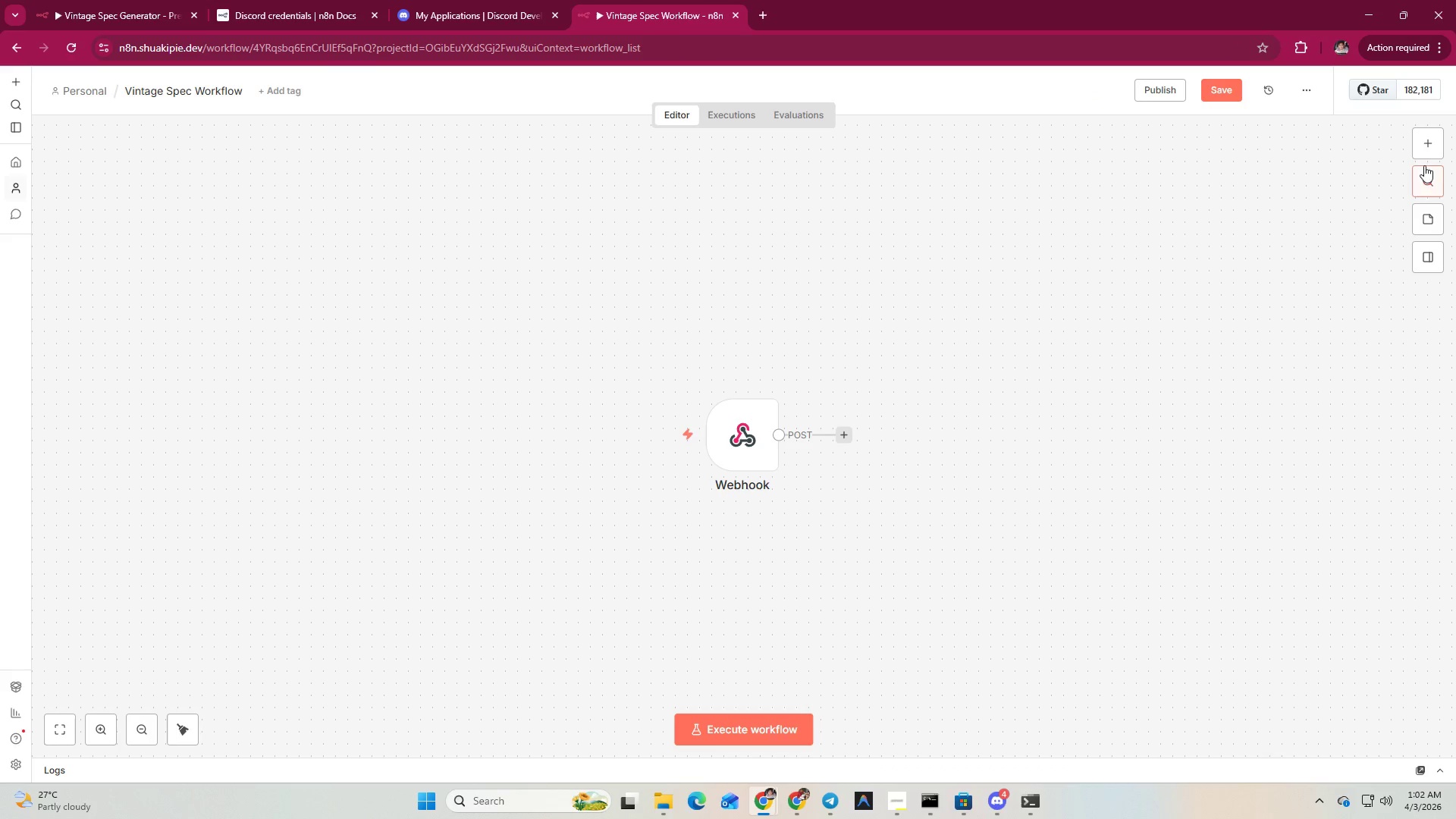 
left_click([1425, 149])
 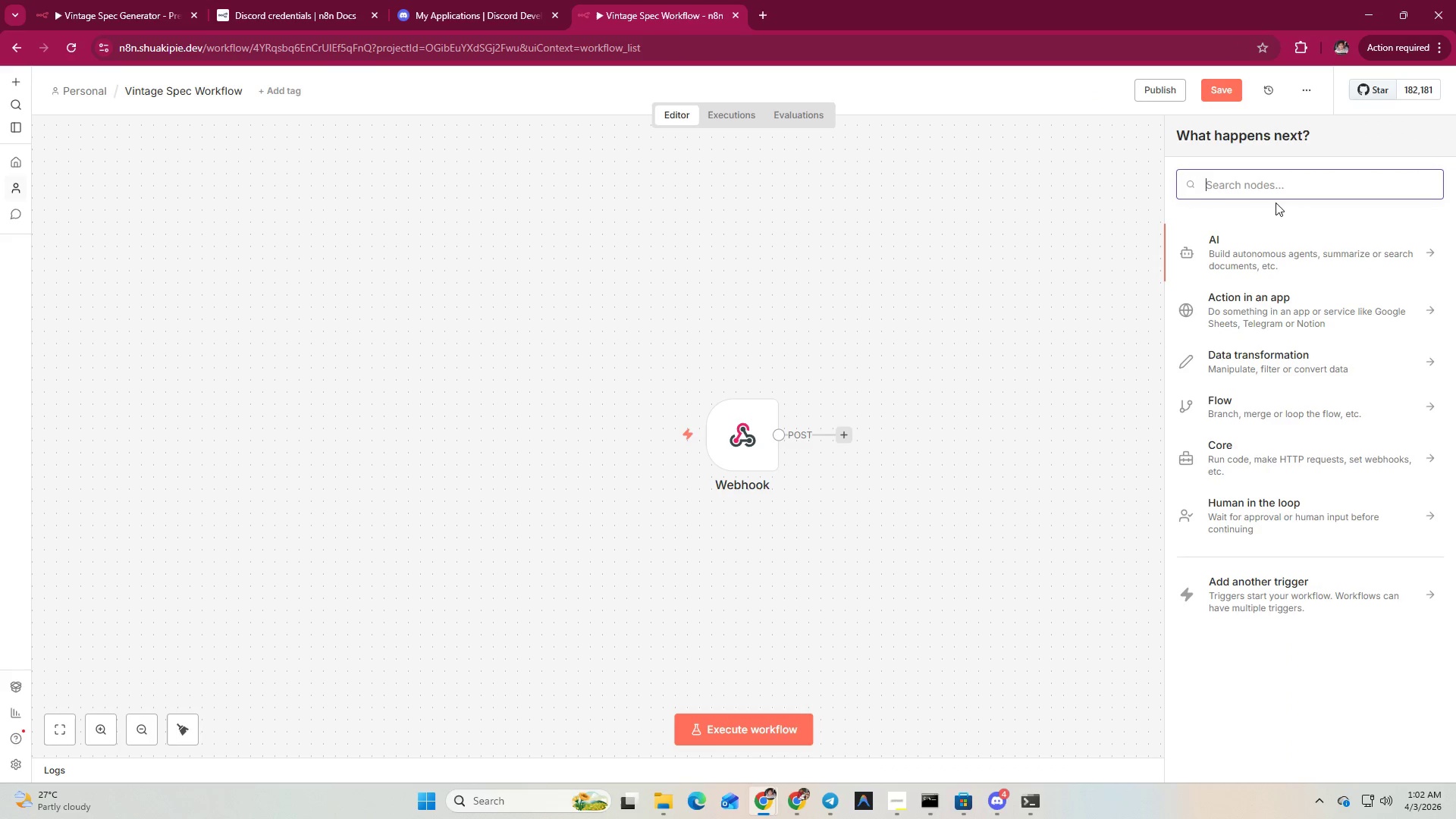 
type(va)
 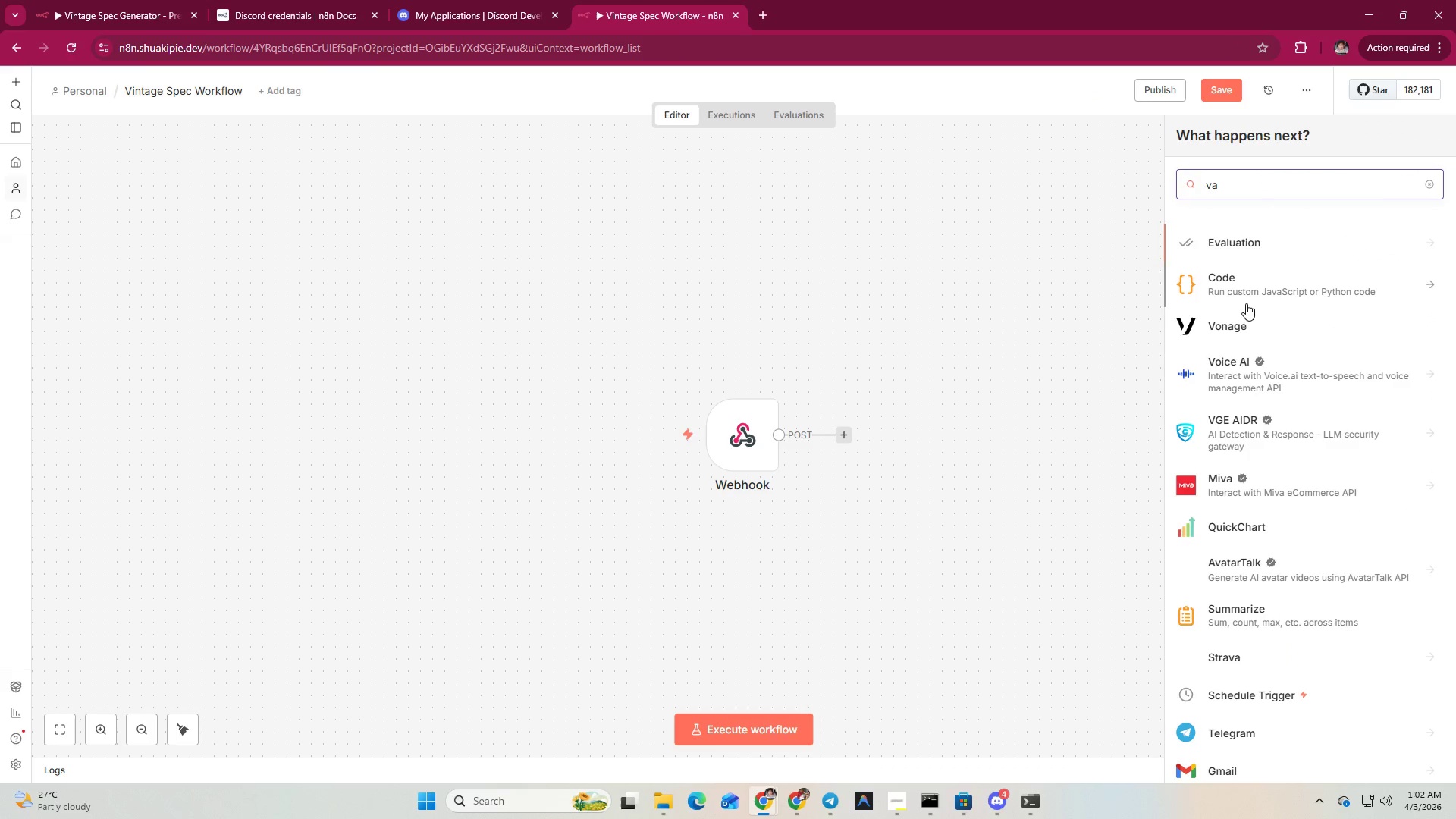 
left_click([1248, 284])
 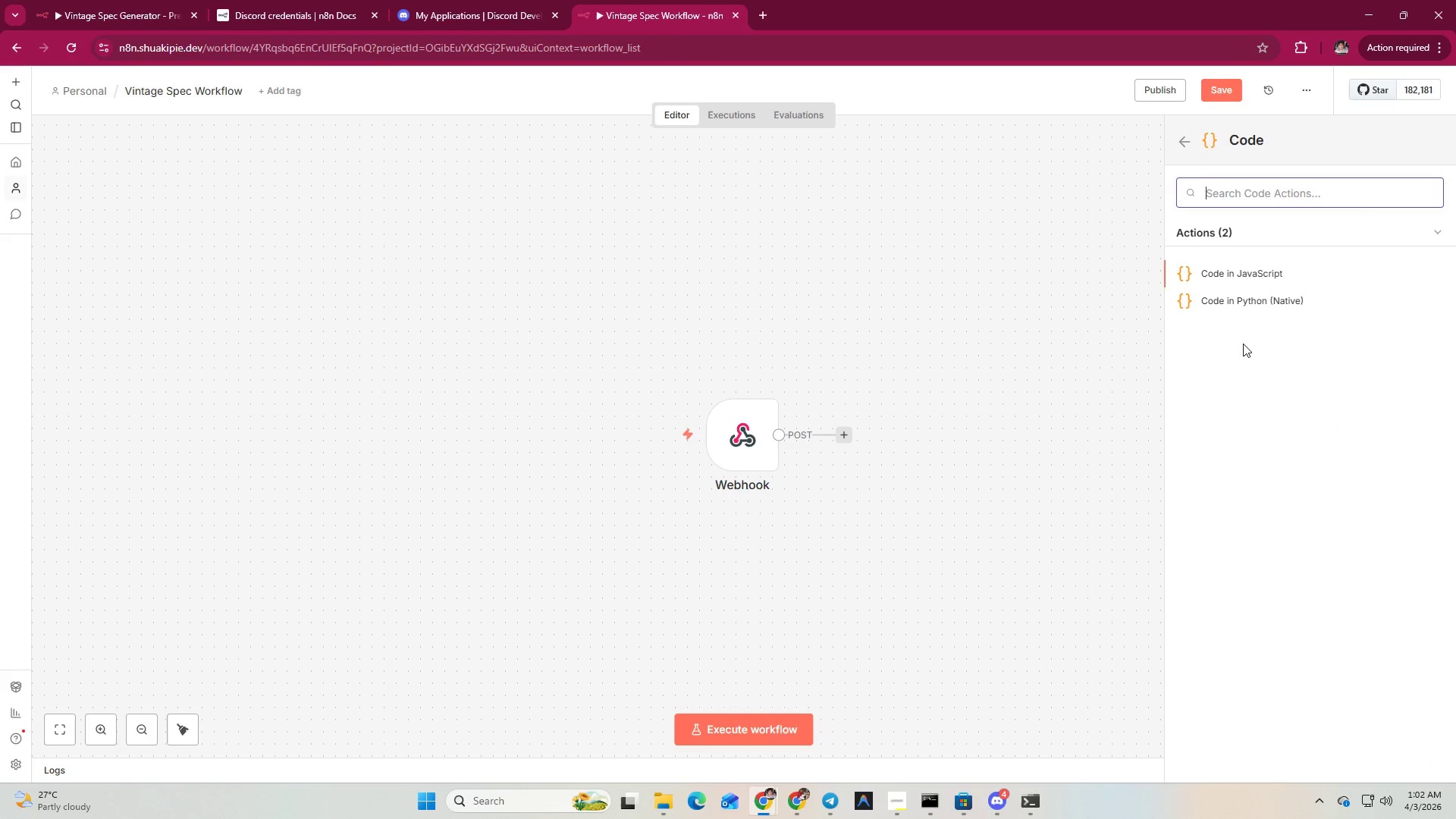 
left_click([1267, 272])
 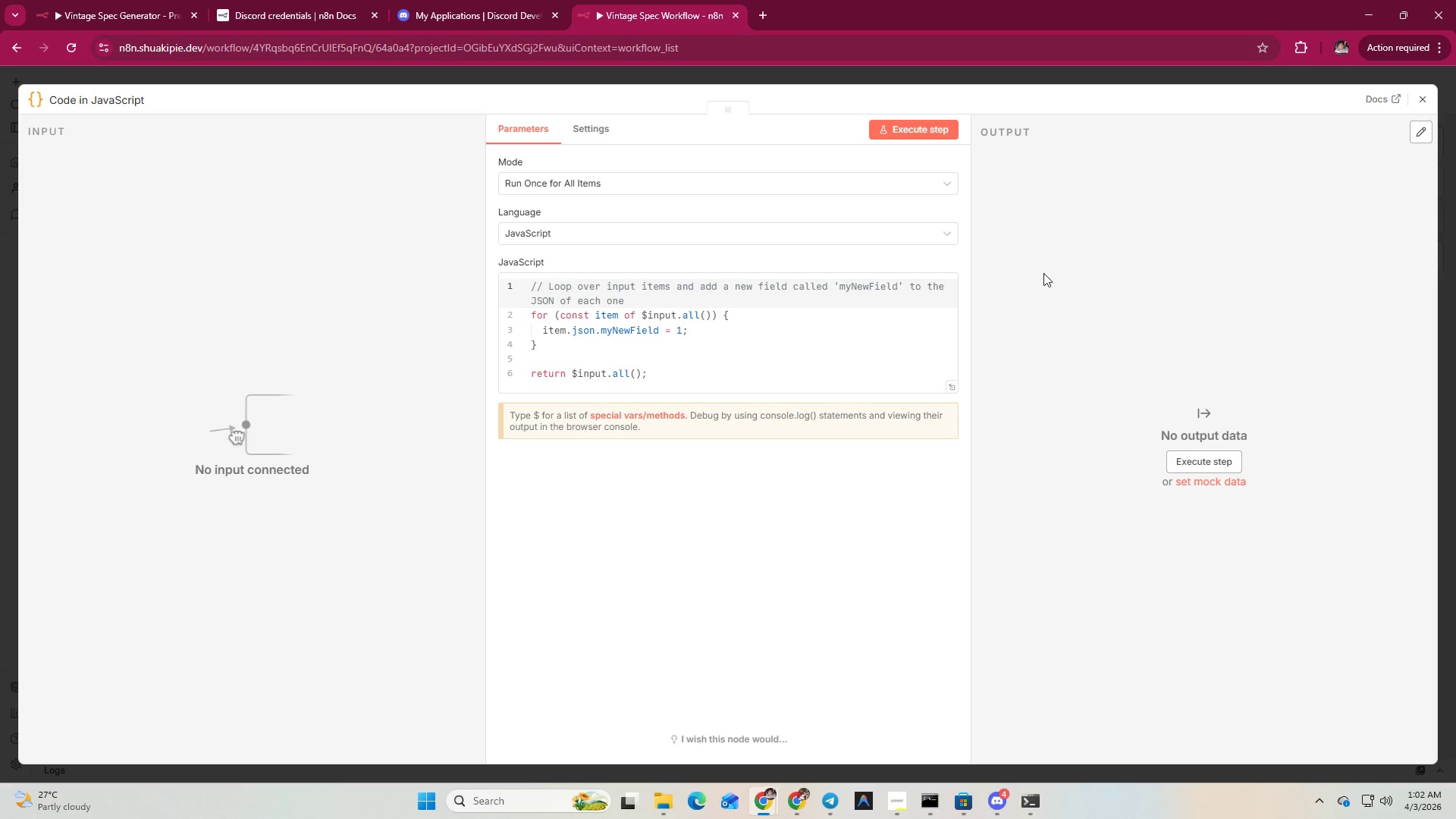 
left_click([117, 0])
 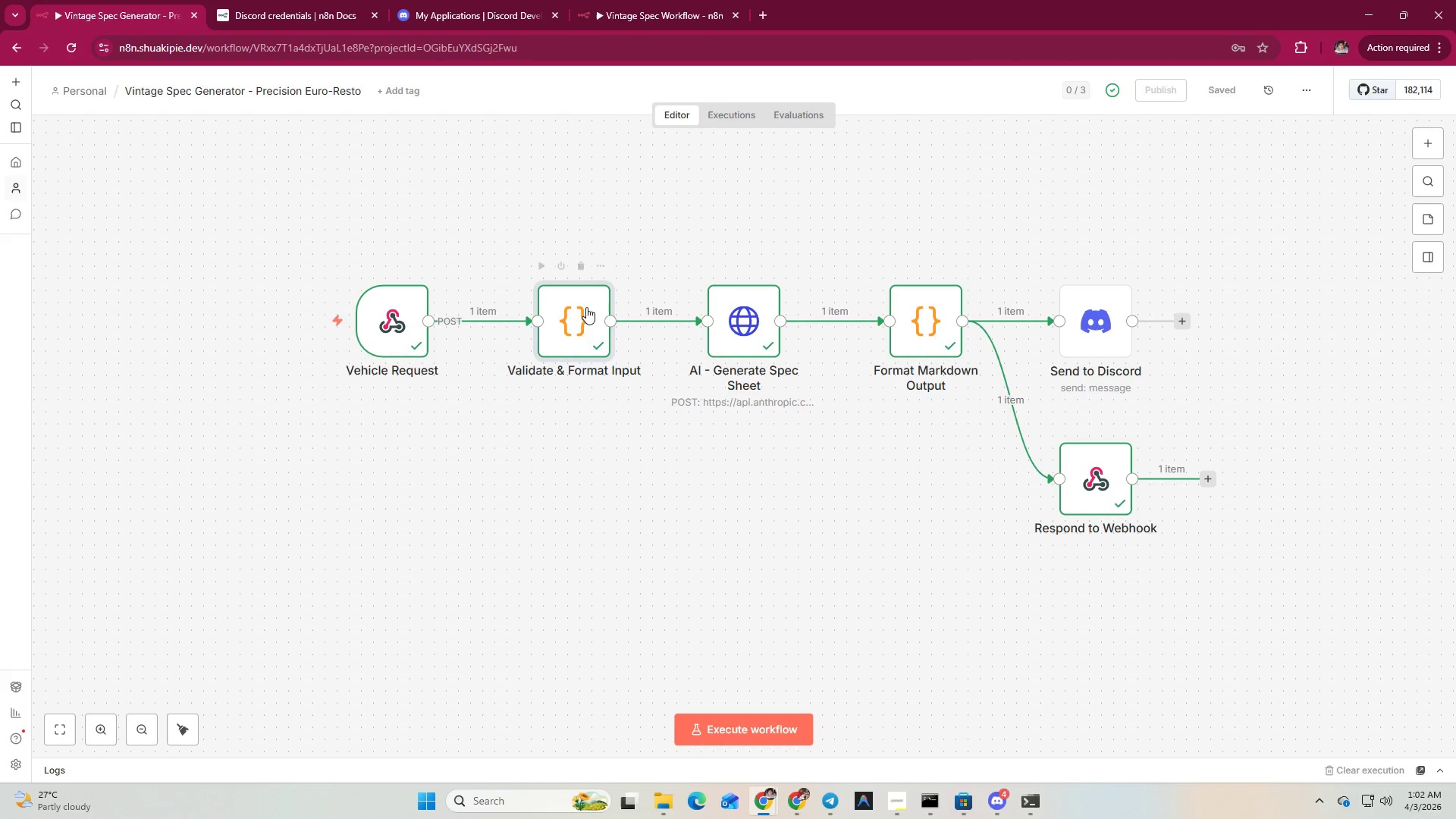 
double_click([577, 316])
 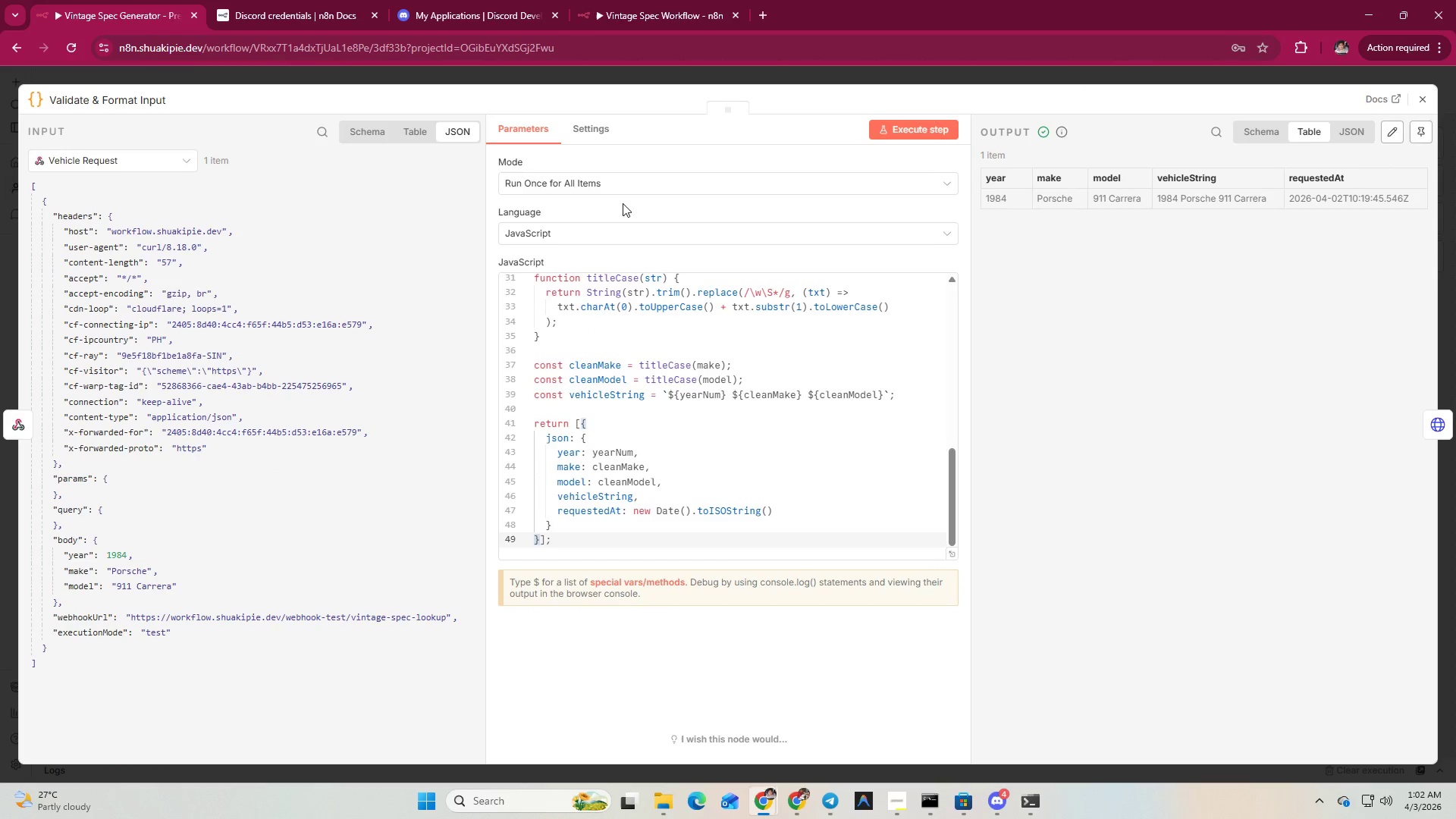 
left_click([570, 325])
 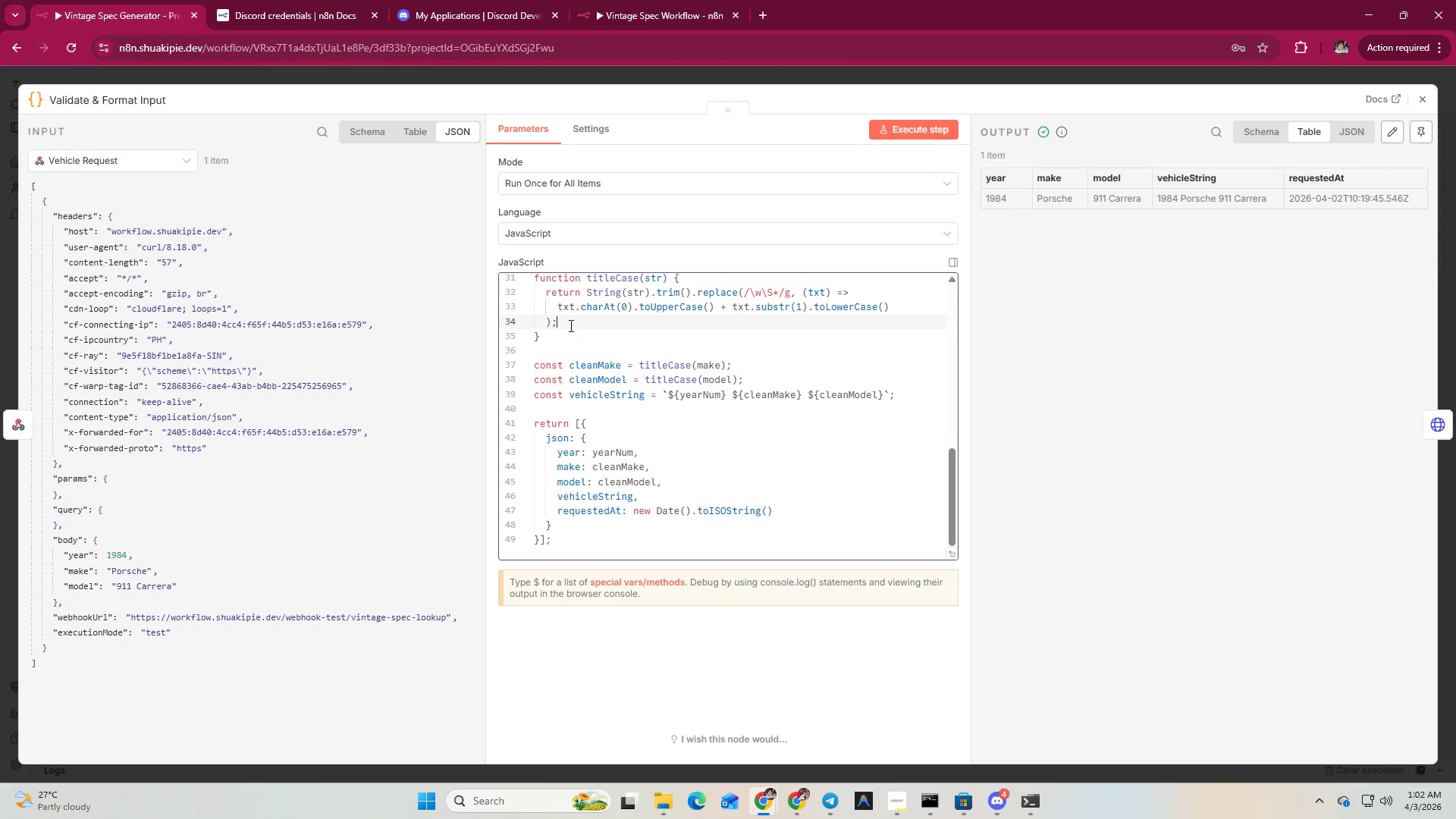 
key(Control+A)
 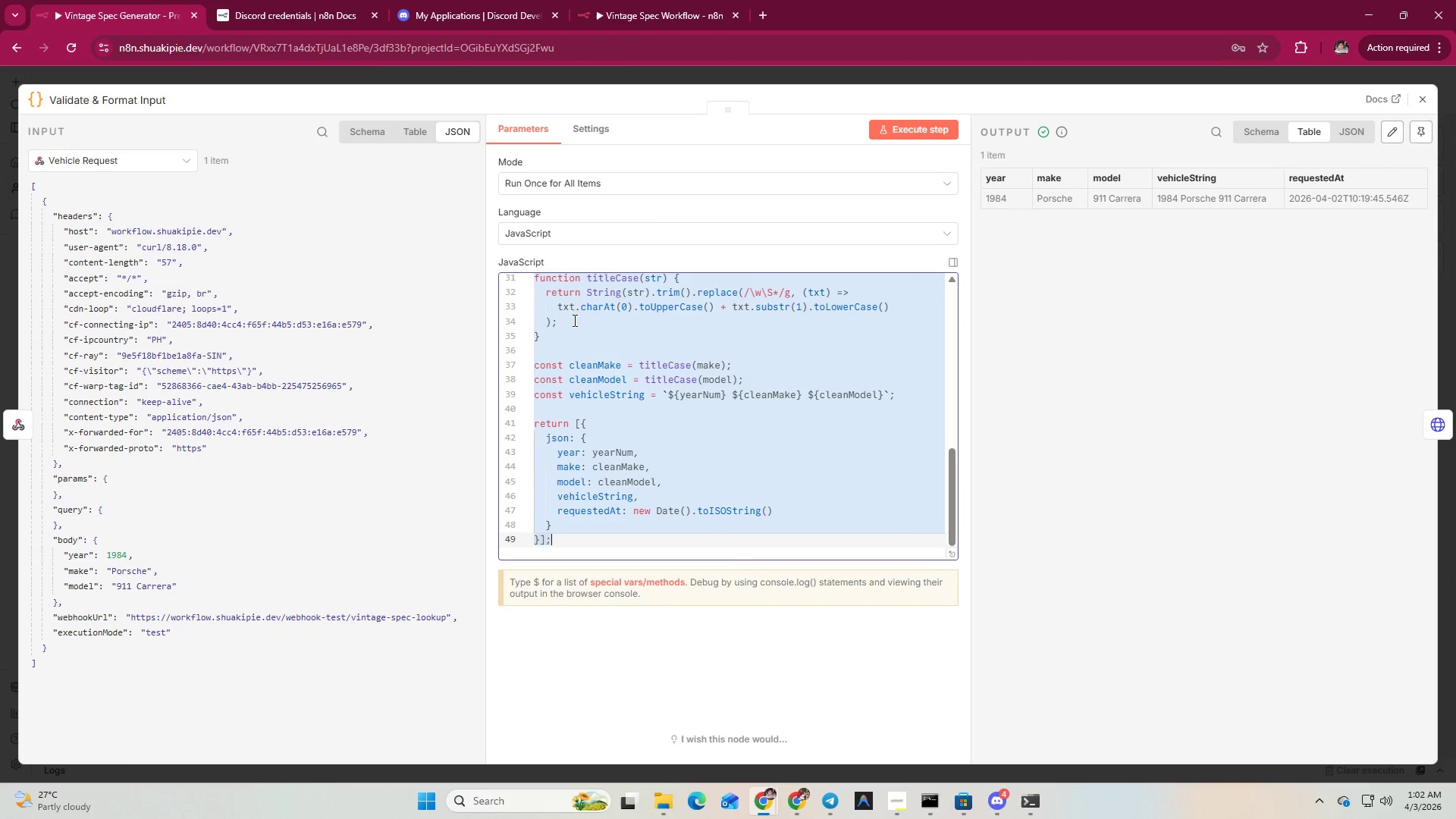 
key(Control+C)
 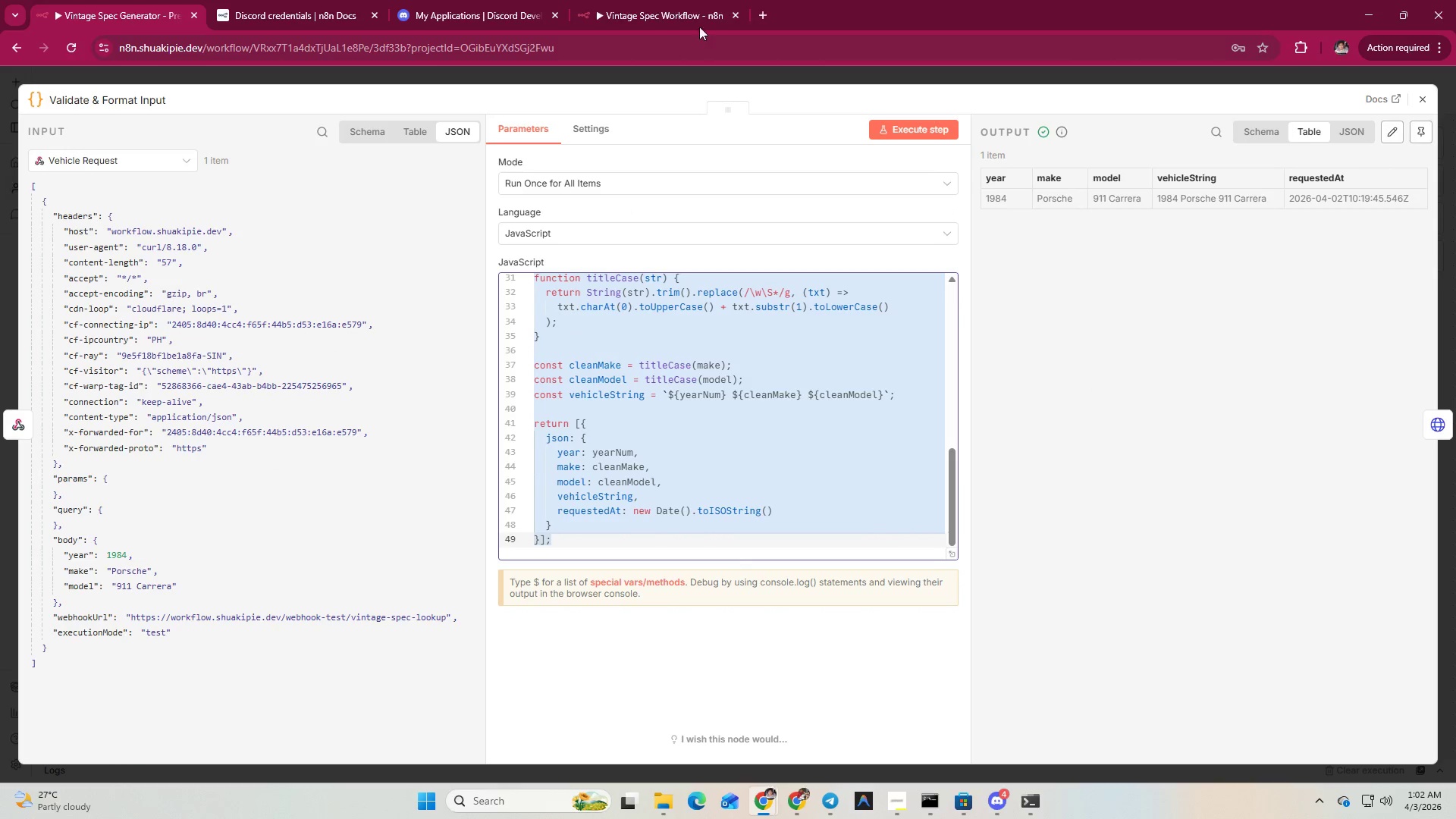 
left_click([692, 6])
 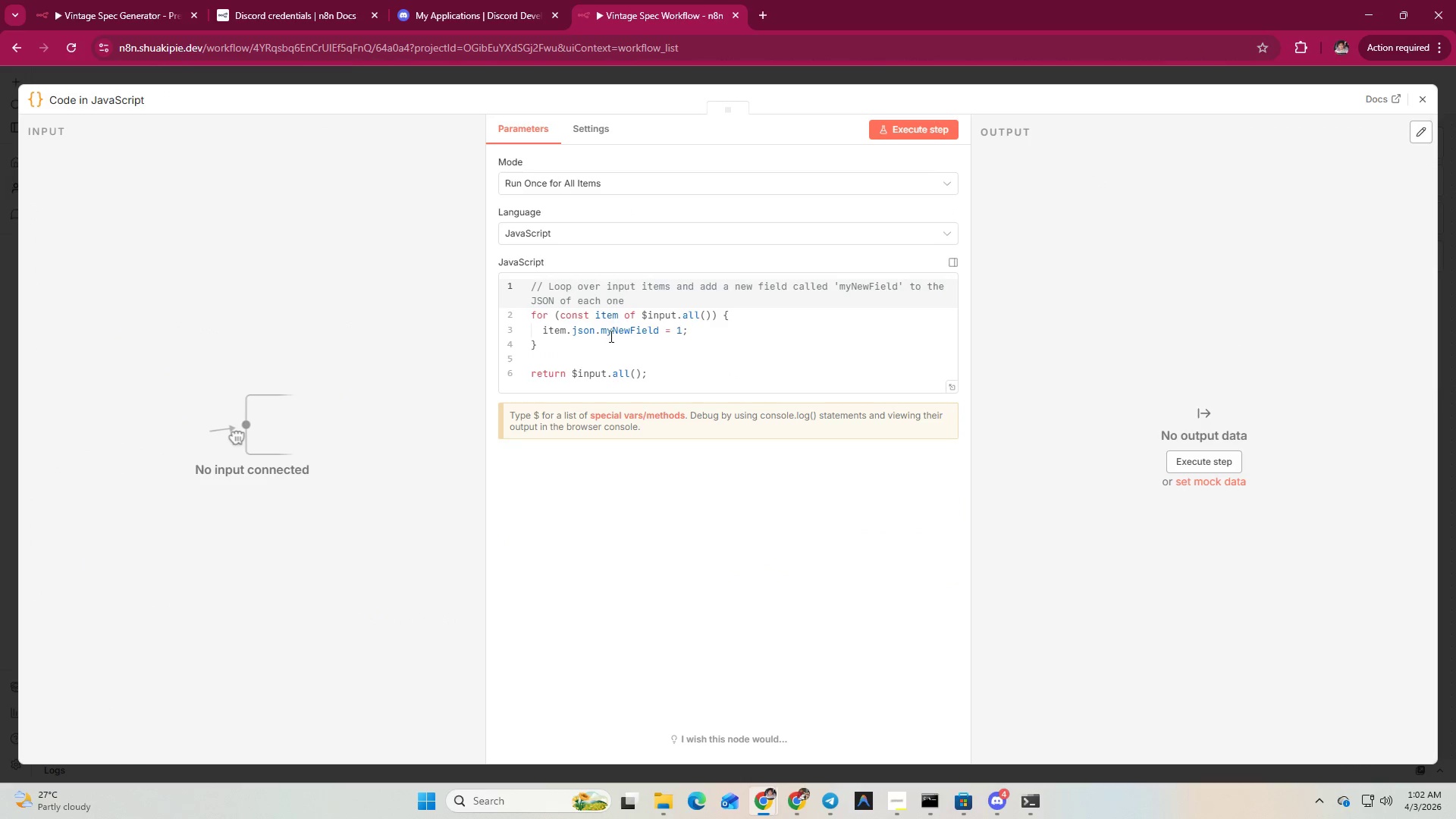 
key(Control+A)
 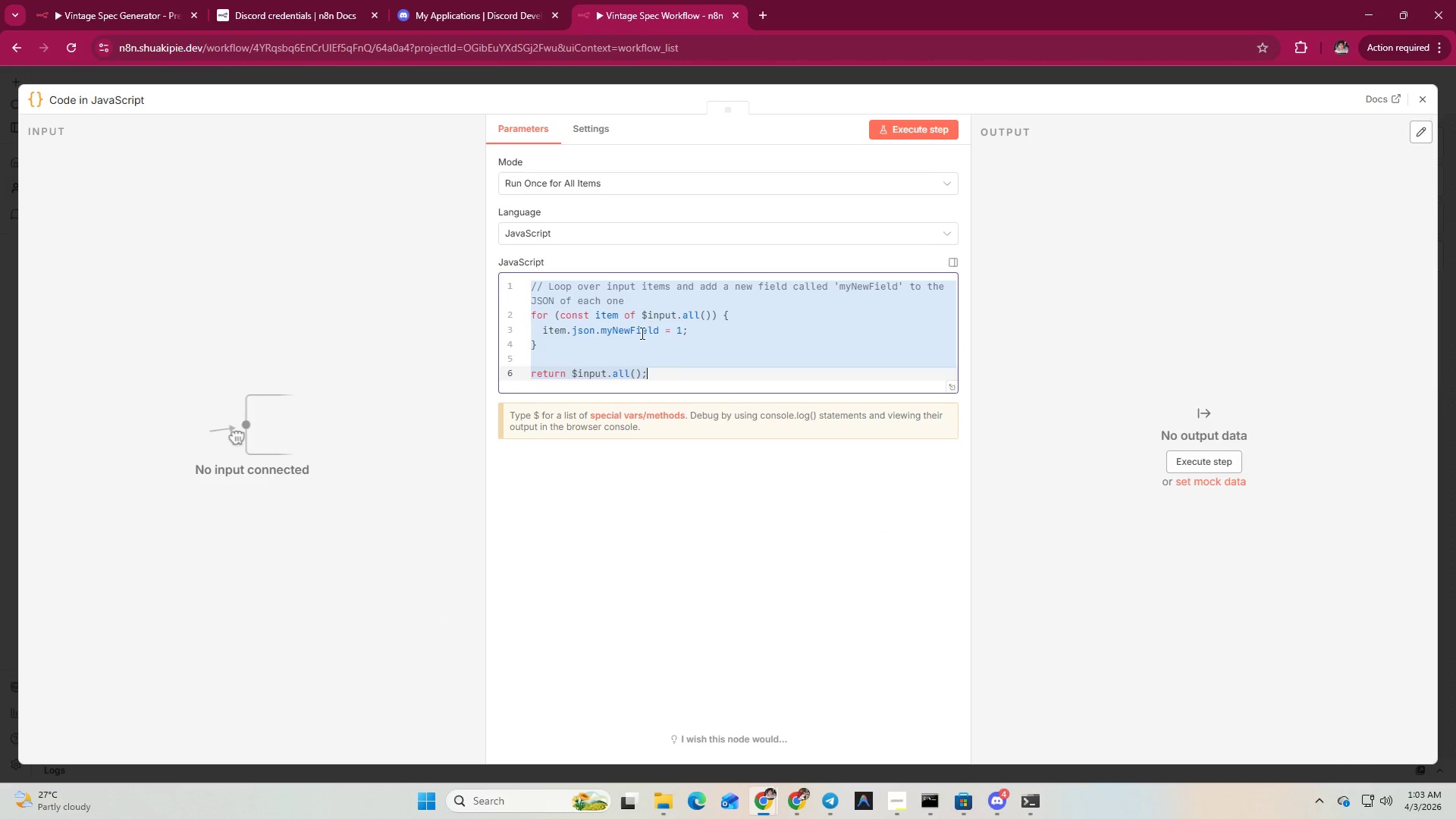 
key(Control+V)
 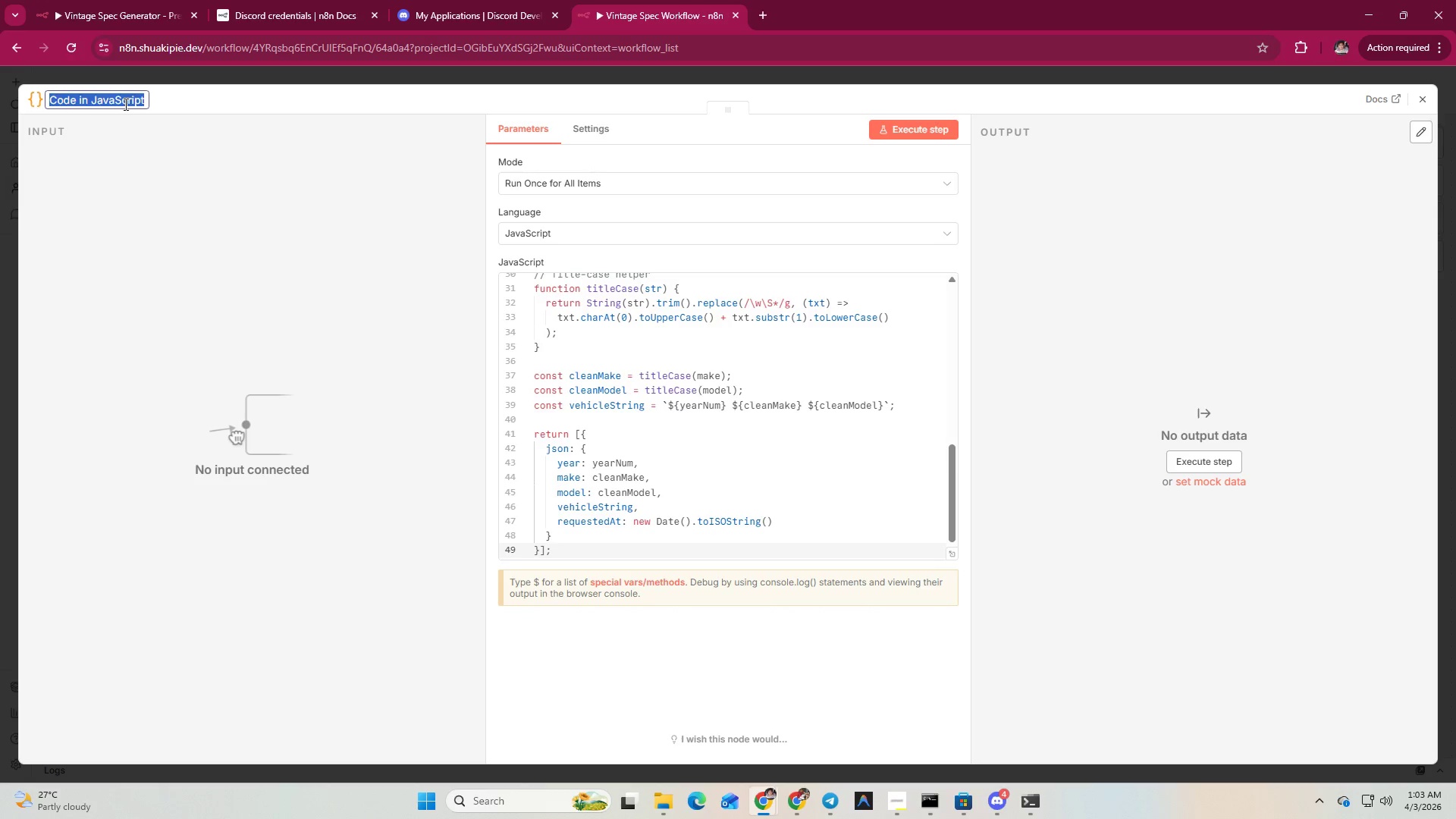 
wait(6.41)
 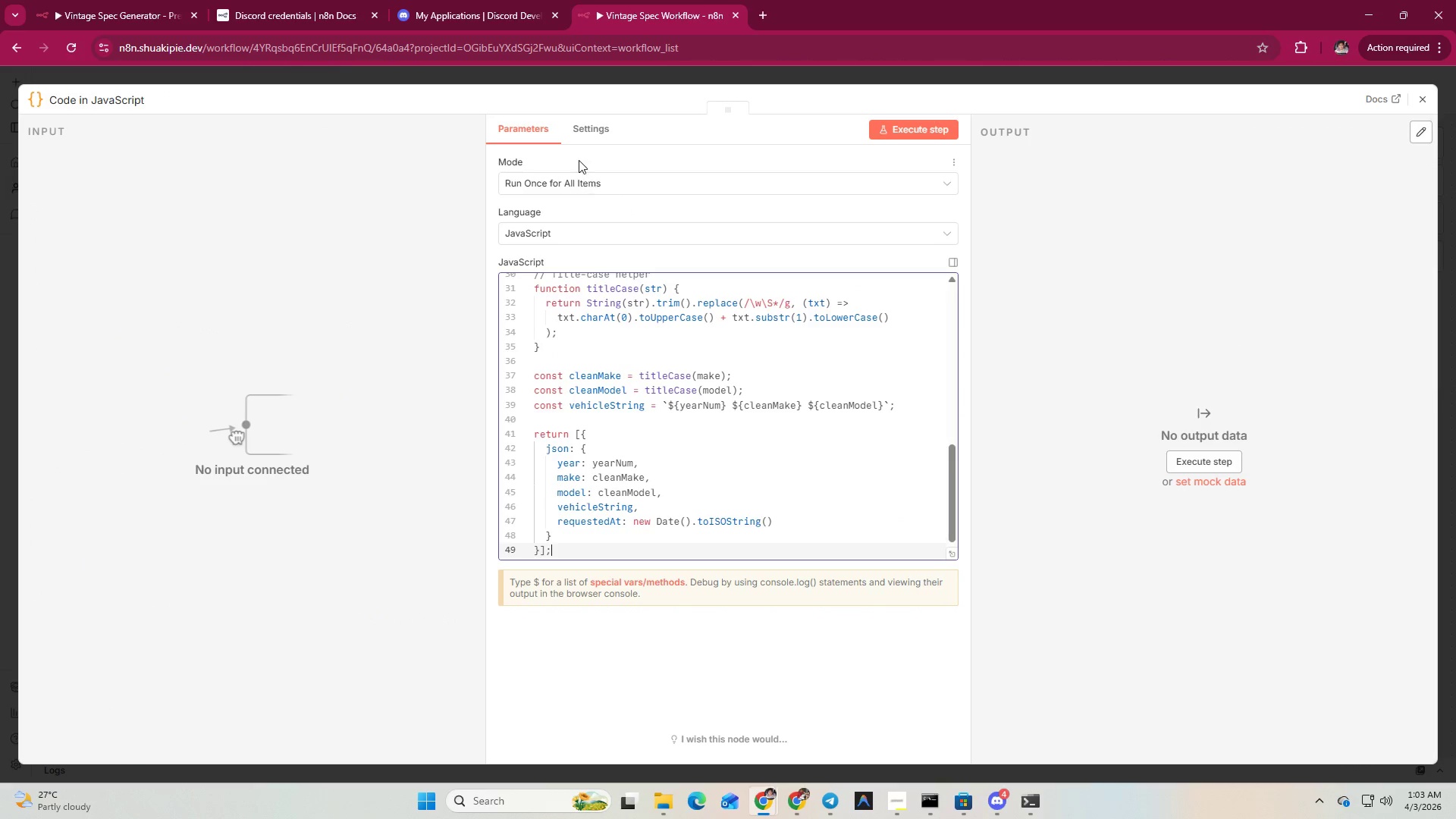 
left_click([130, 6])
 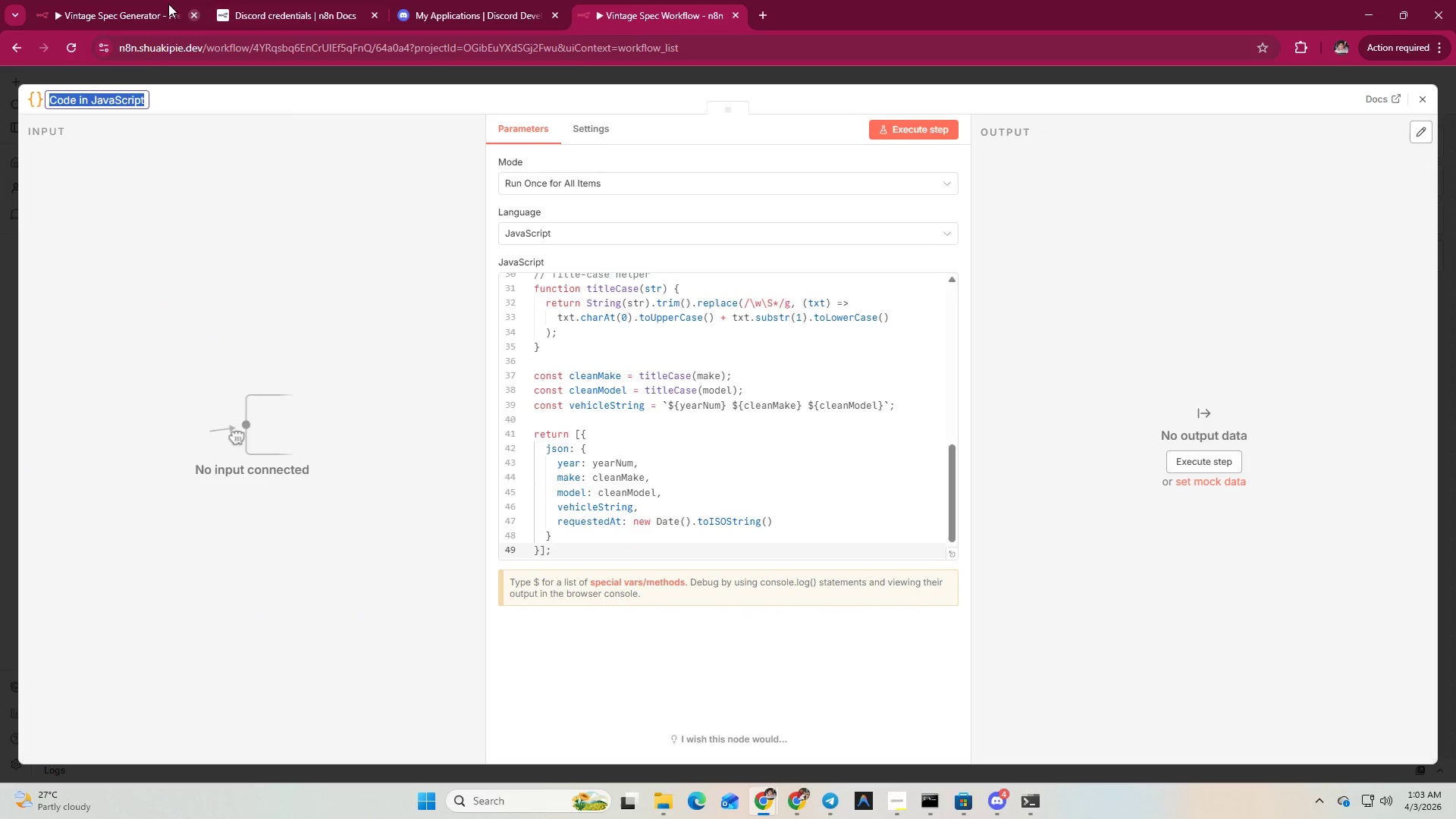 
double_click([135, 90])
 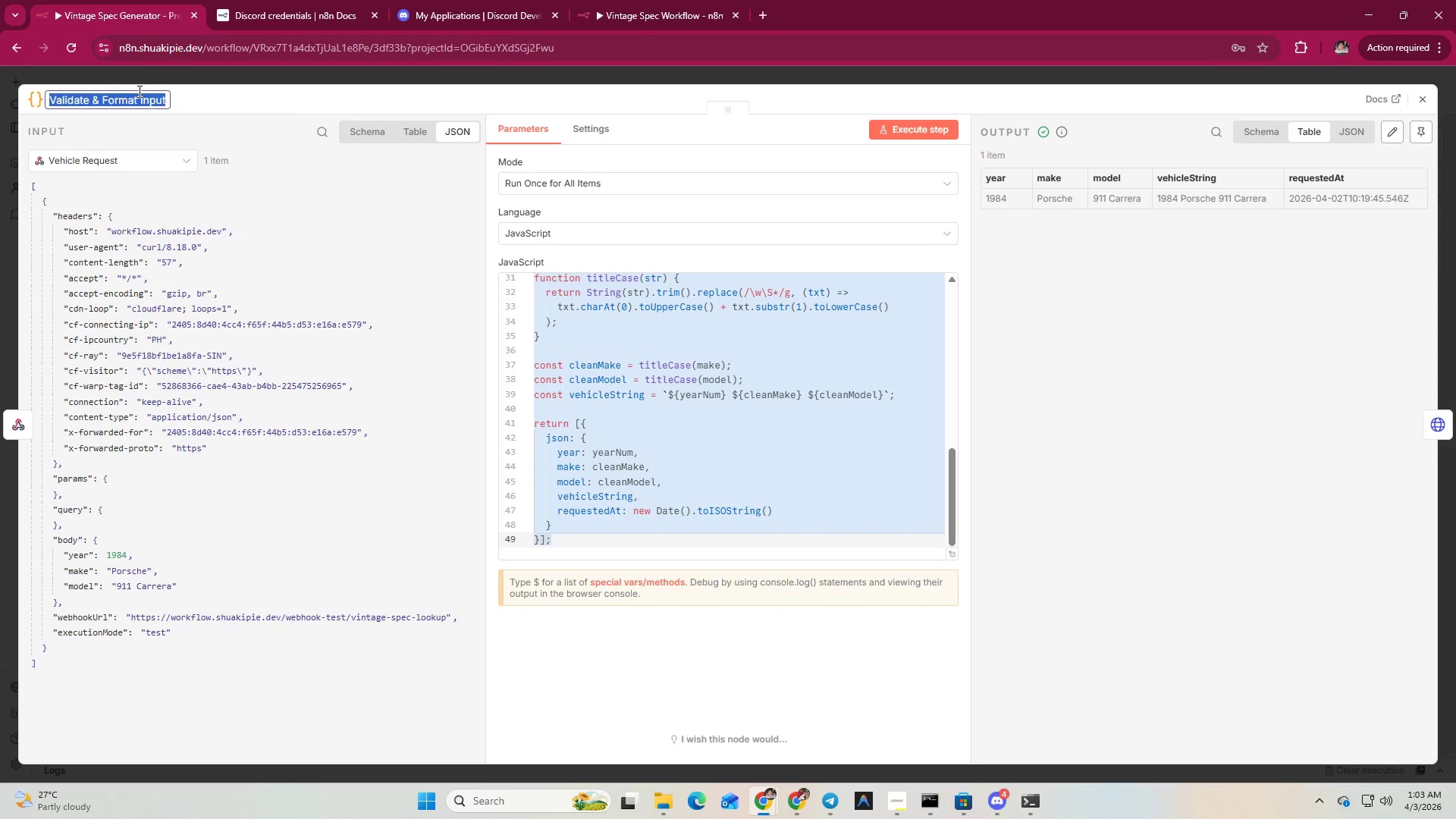 
key(Control+A)
 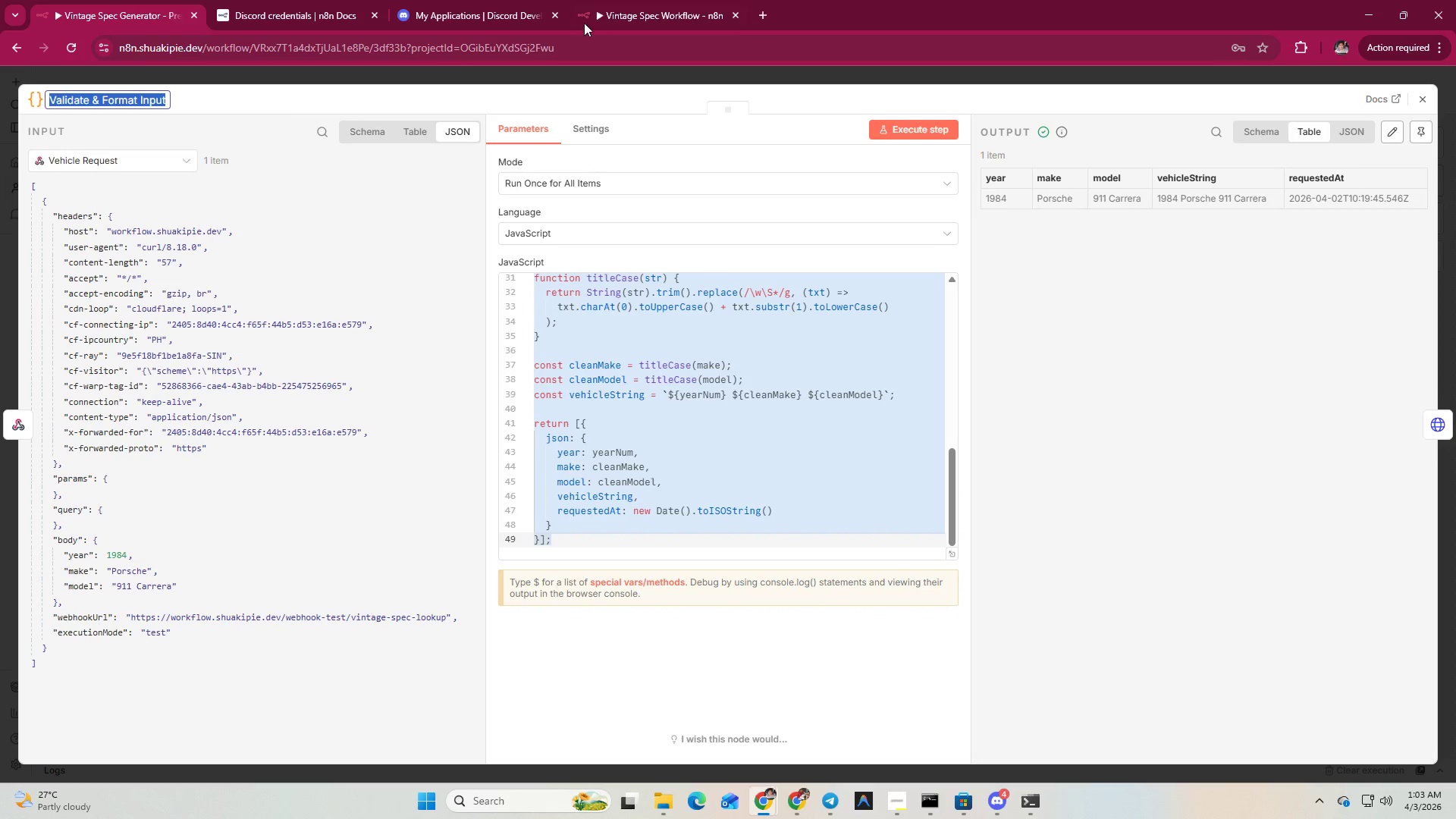 
key(Control+C)
 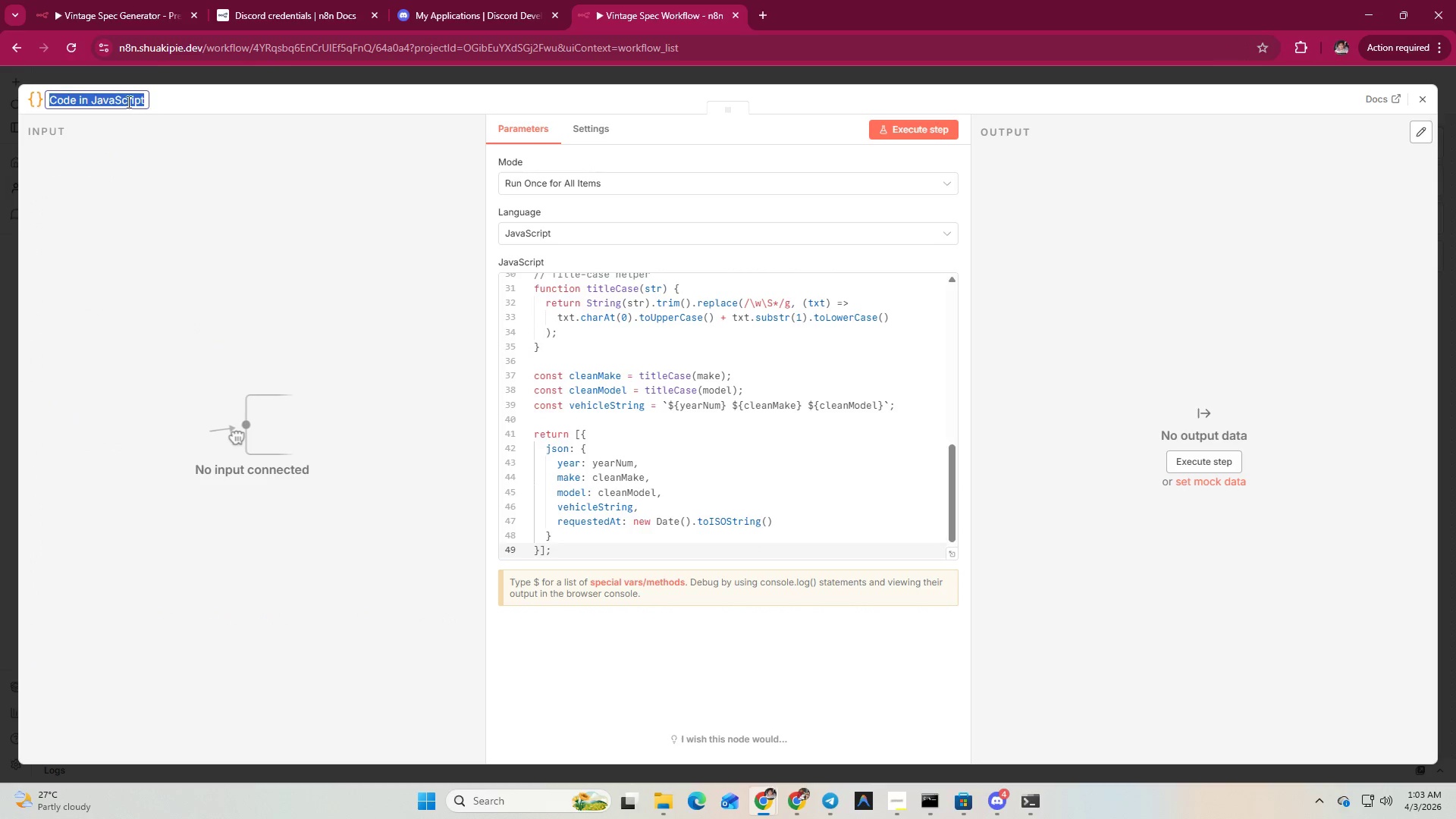 
double_click([125, 98])
 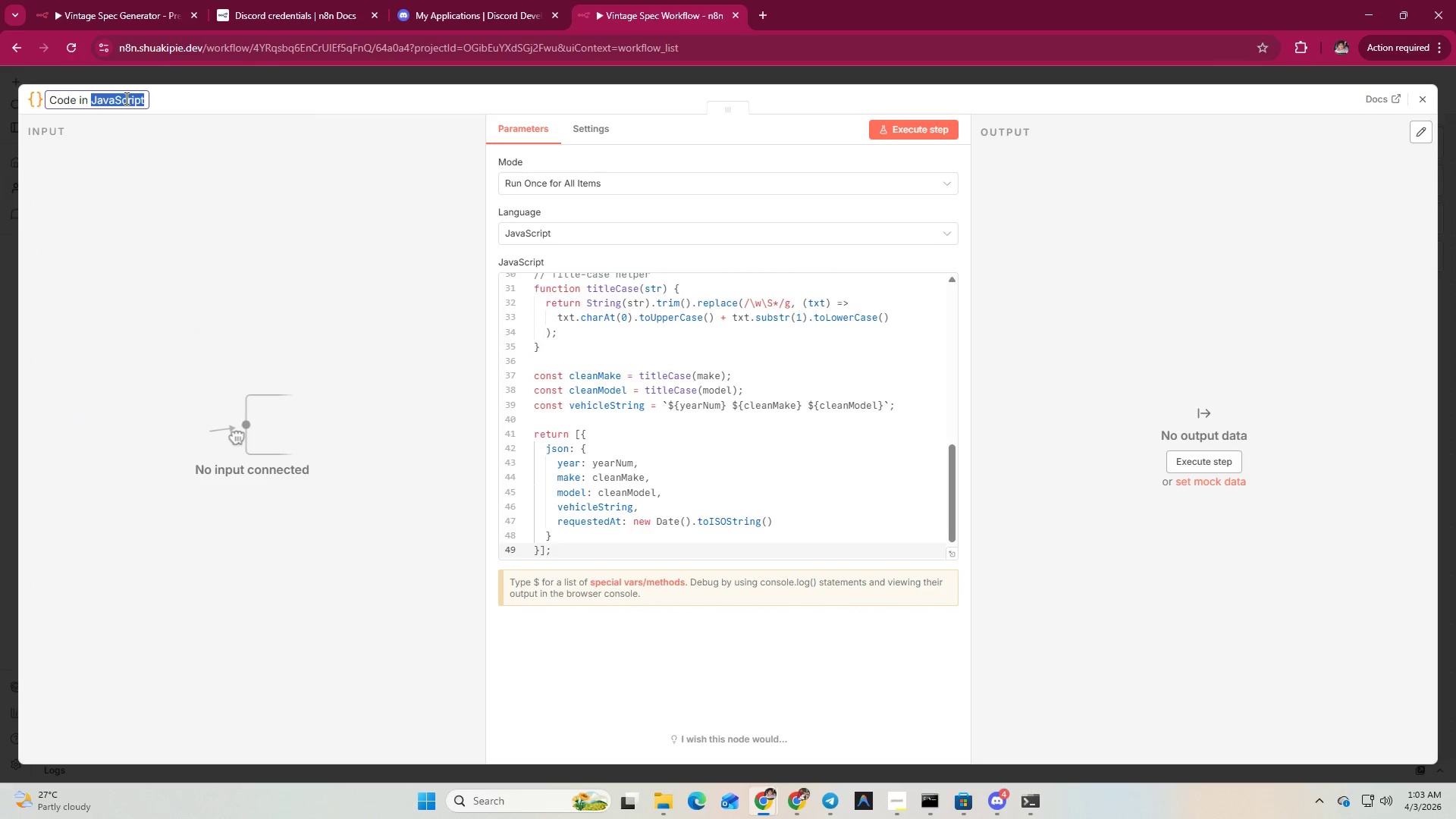 
key(Control+A)
 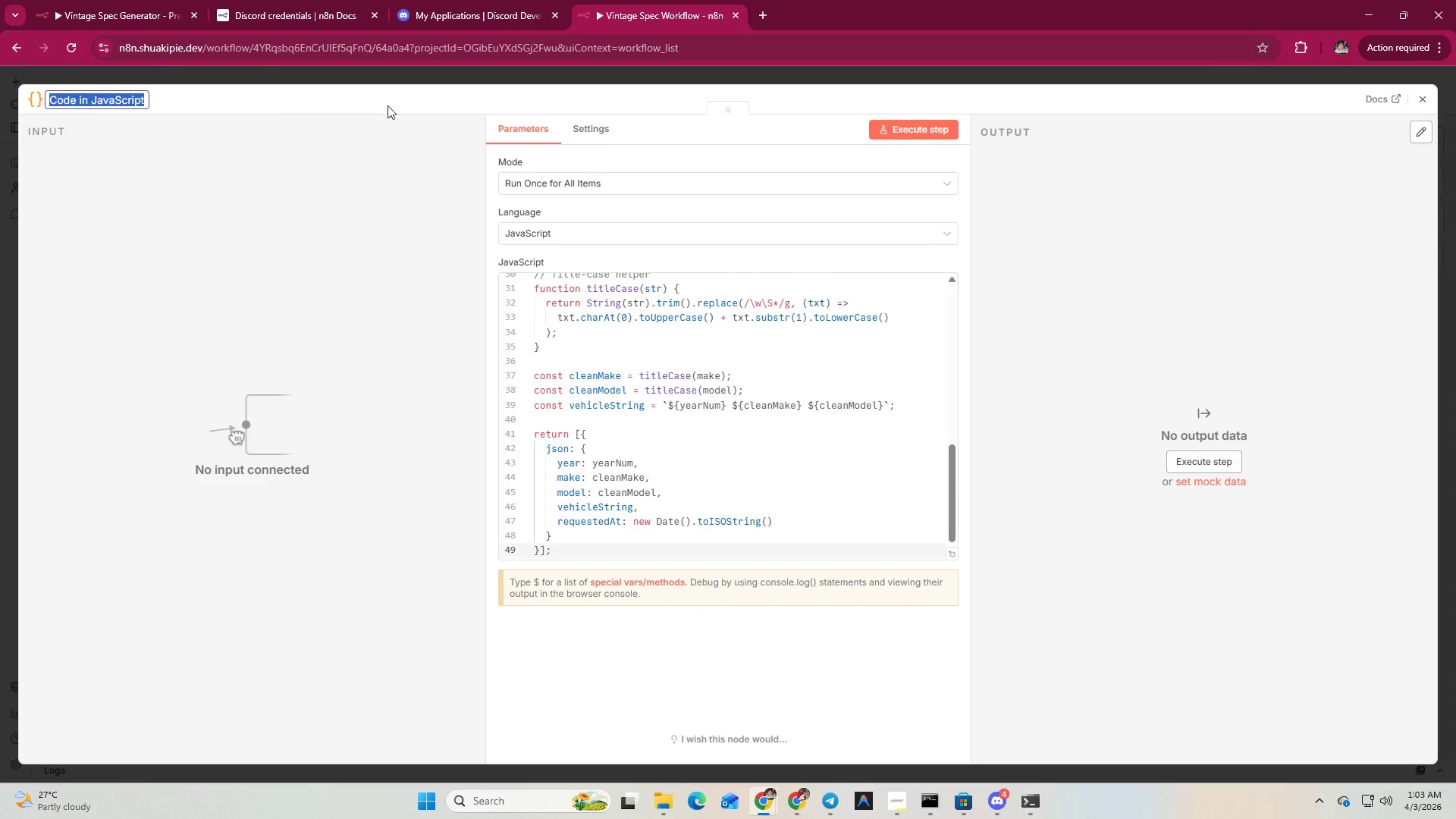 
key(Control+V)
 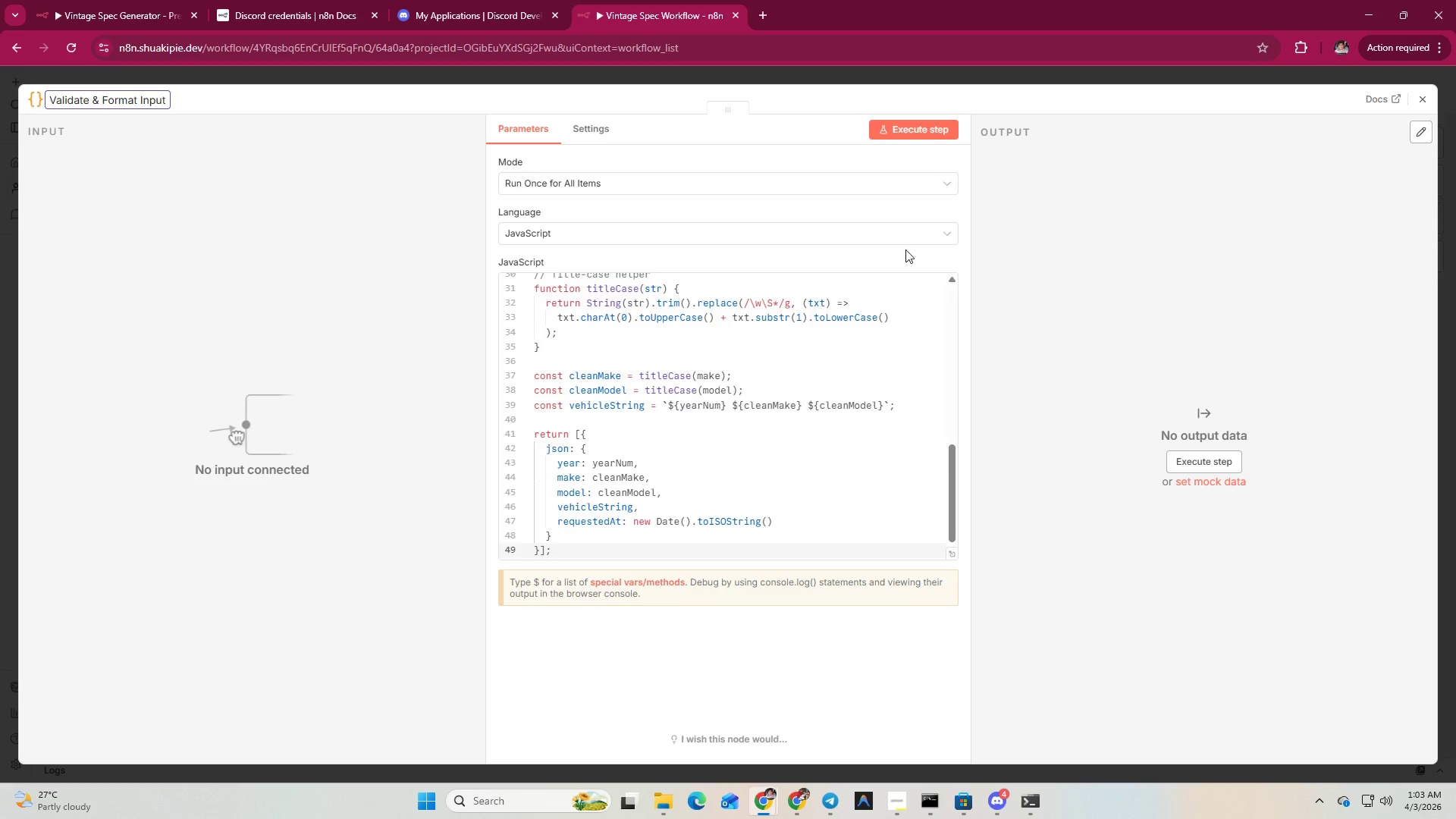 
left_click([1112, 206])
 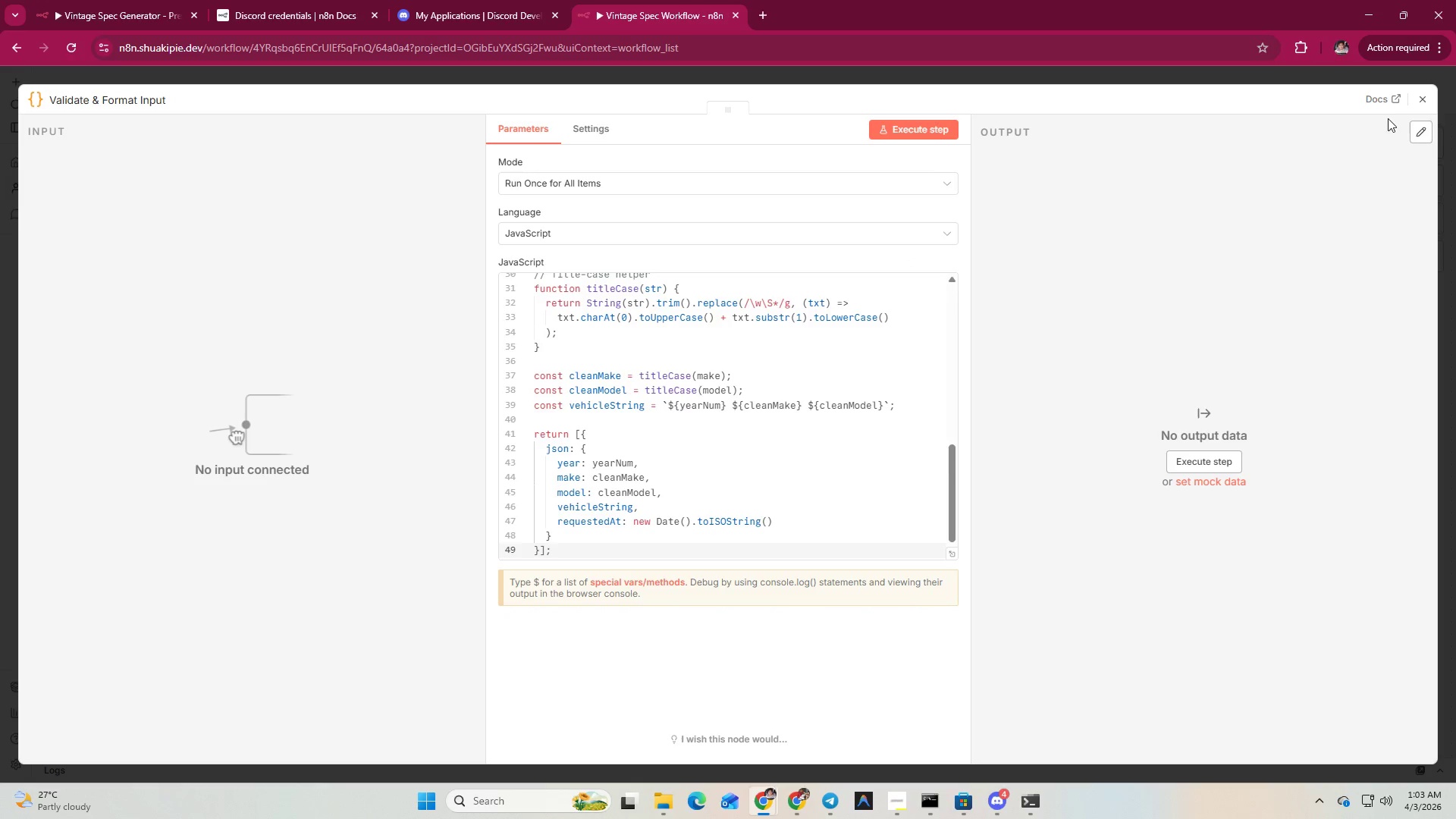 
left_click([1433, 96])
 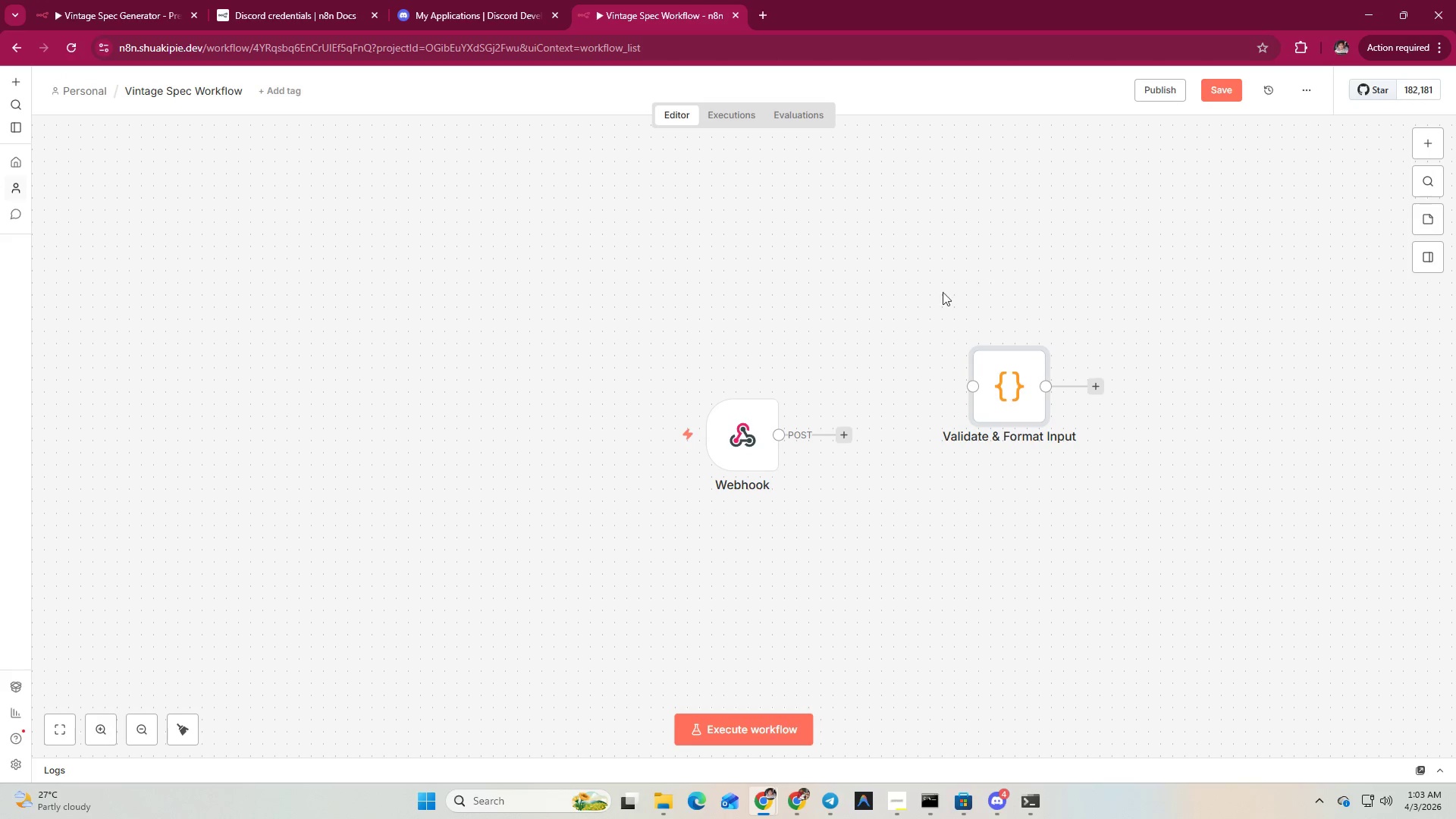 
left_click([912, 298])
 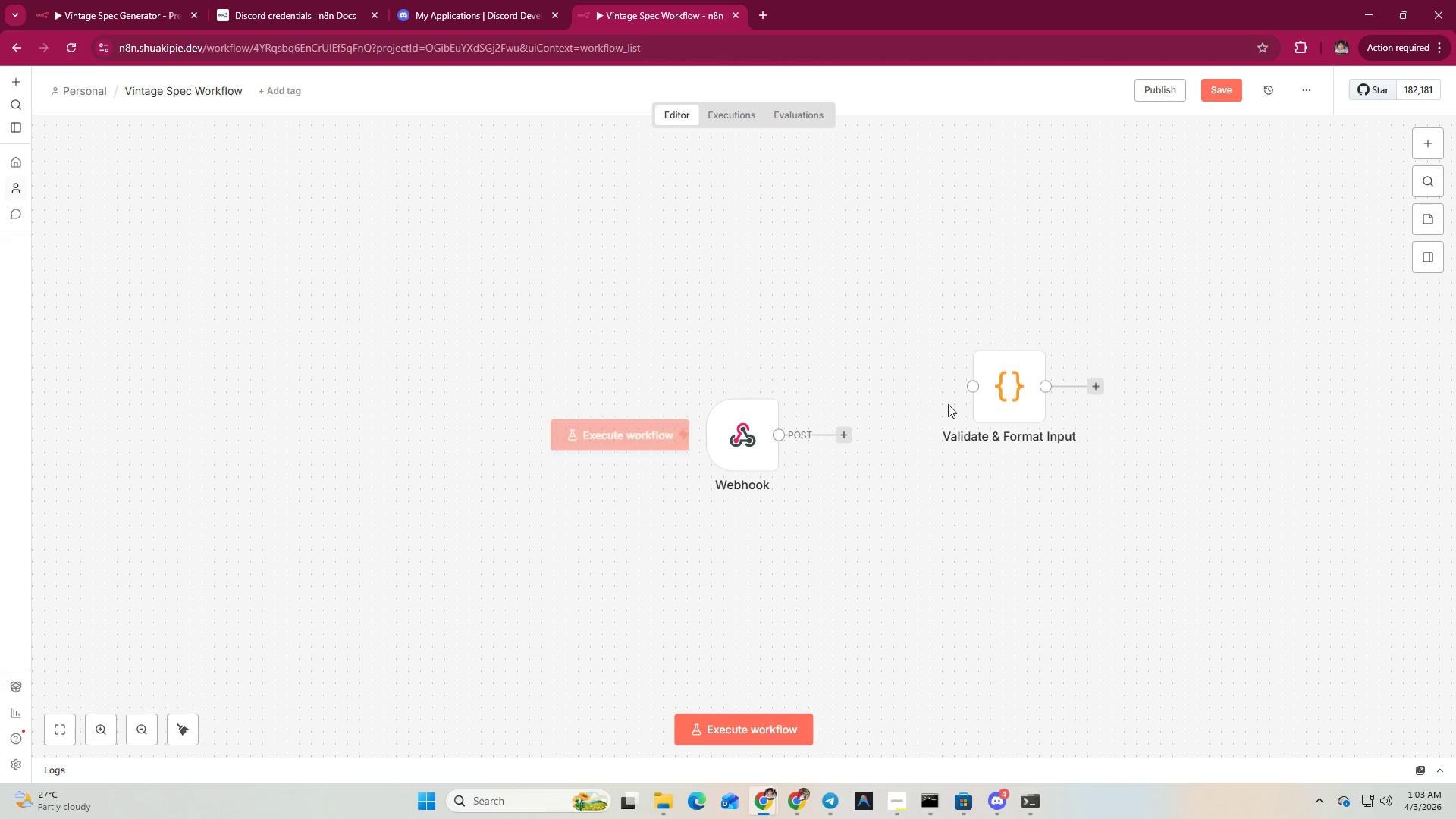 
left_click_drag(start_coordinate=[1005, 395], to_coordinate=[934, 441])
 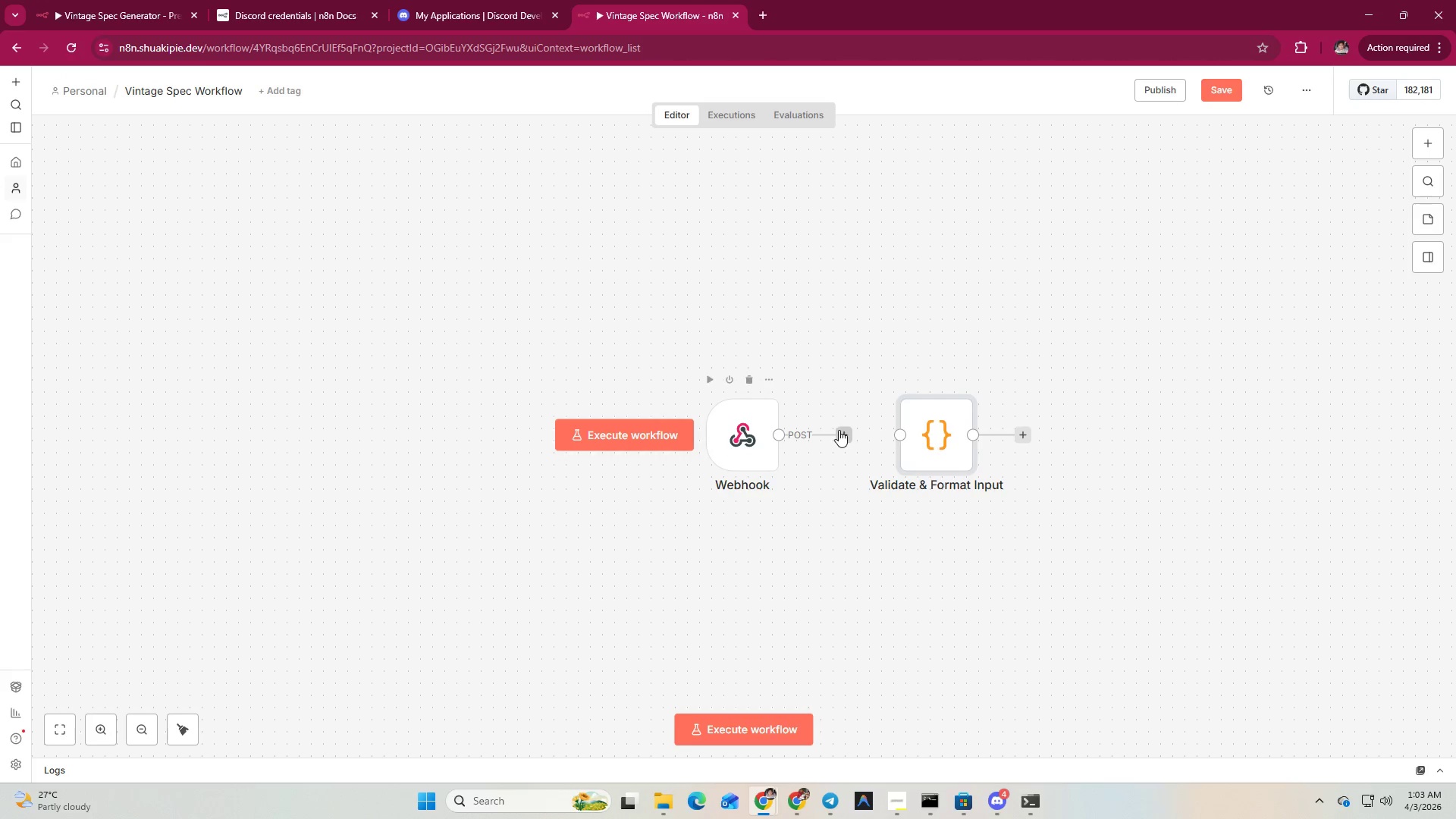 
left_click_drag(start_coordinate=[844, 431], to_coordinate=[925, 440])
 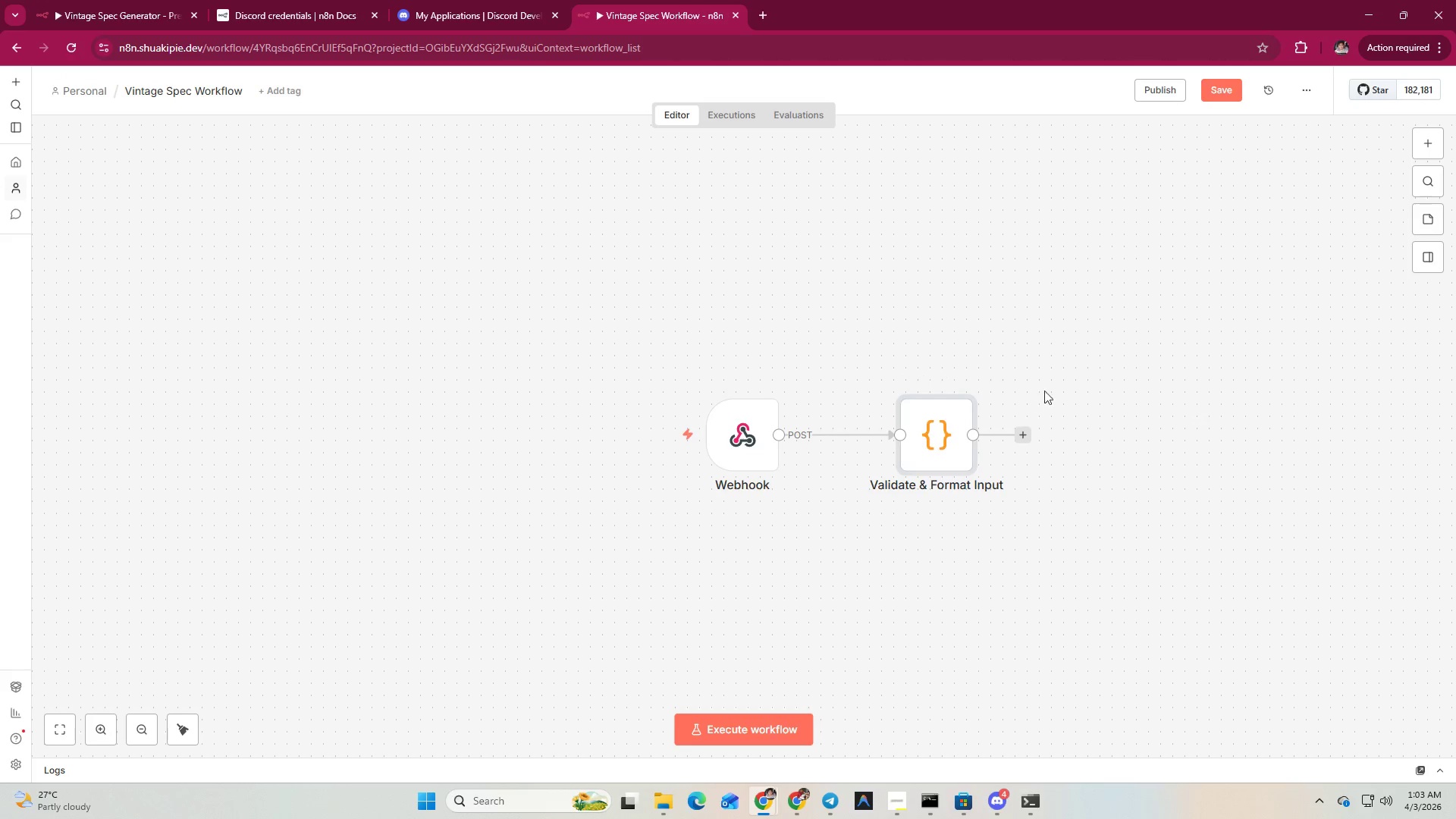 
left_click([1072, 362])
 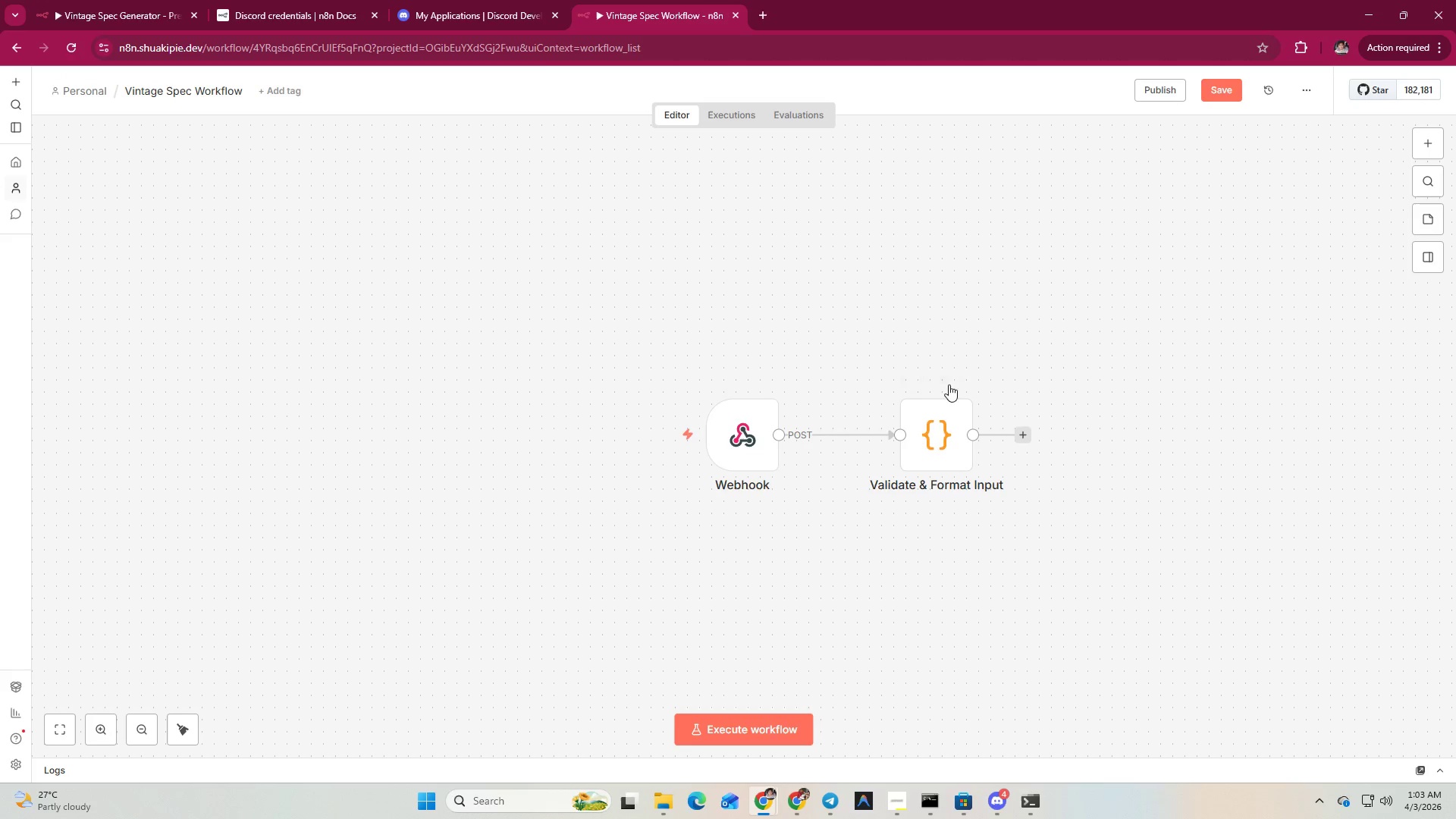 
left_click_drag(start_coordinate=[939, 428], to_coordinate=[934, 425])
 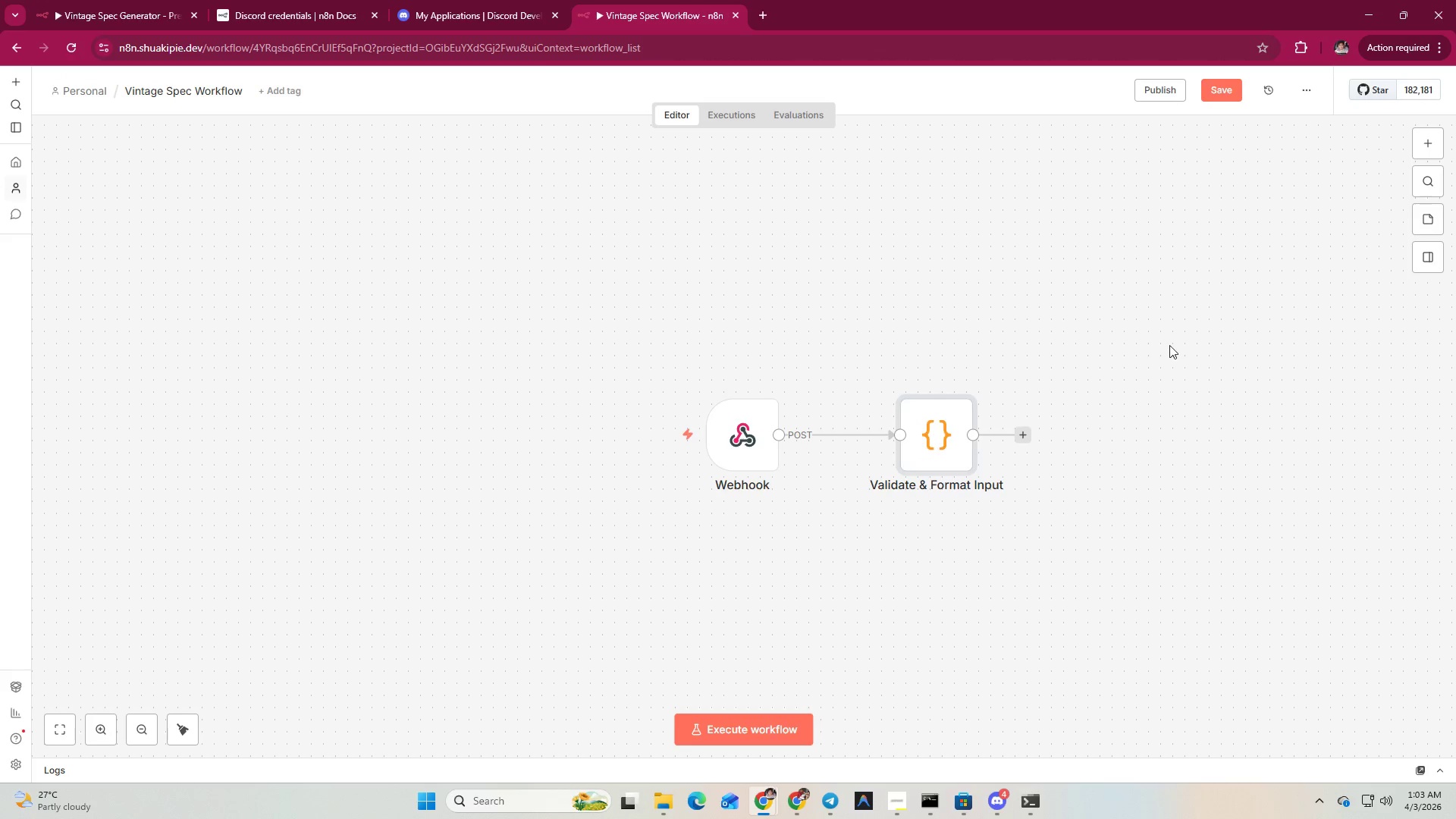 
left_click([1169, 343])
 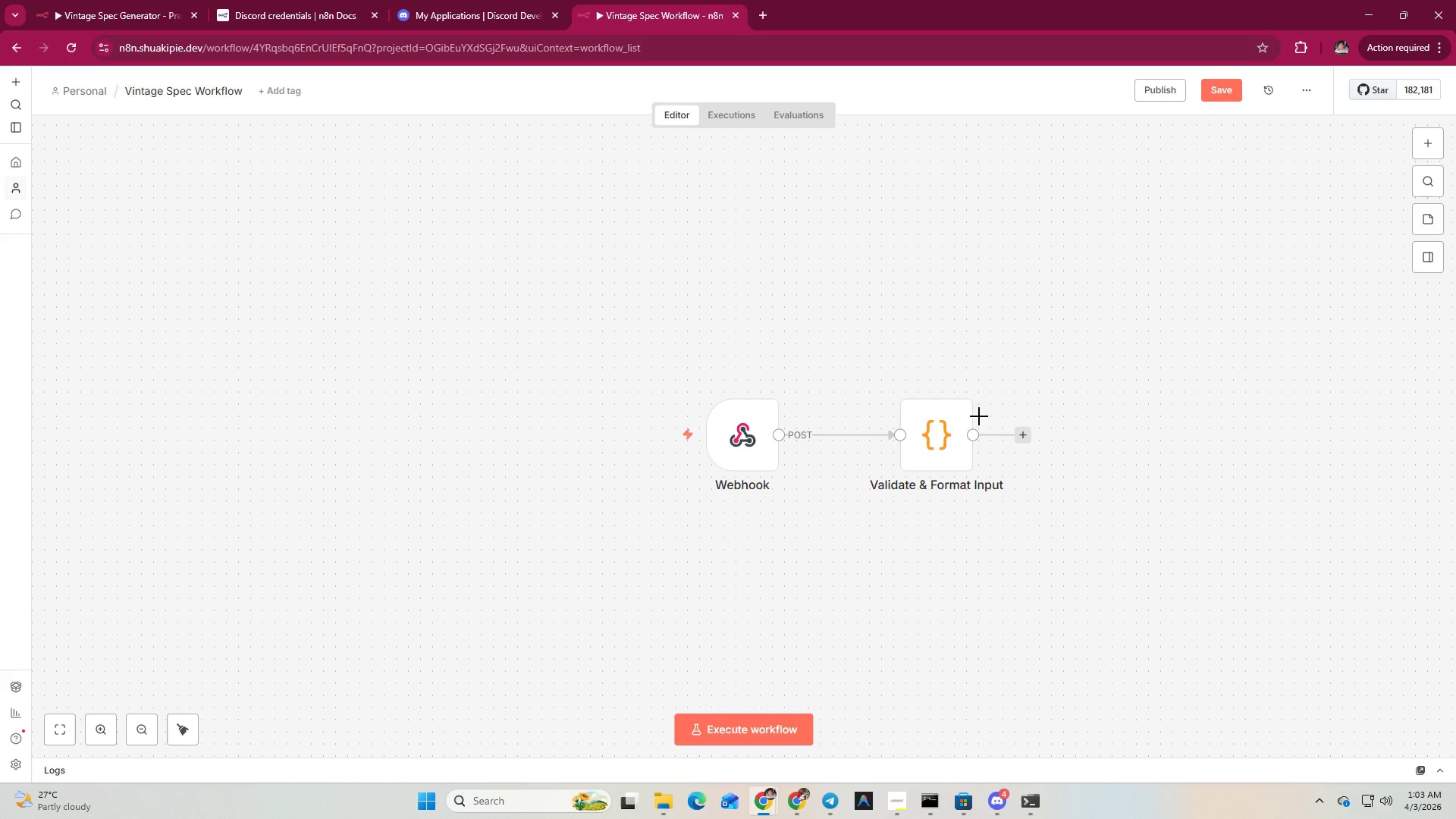 
left_click([890, 790])